 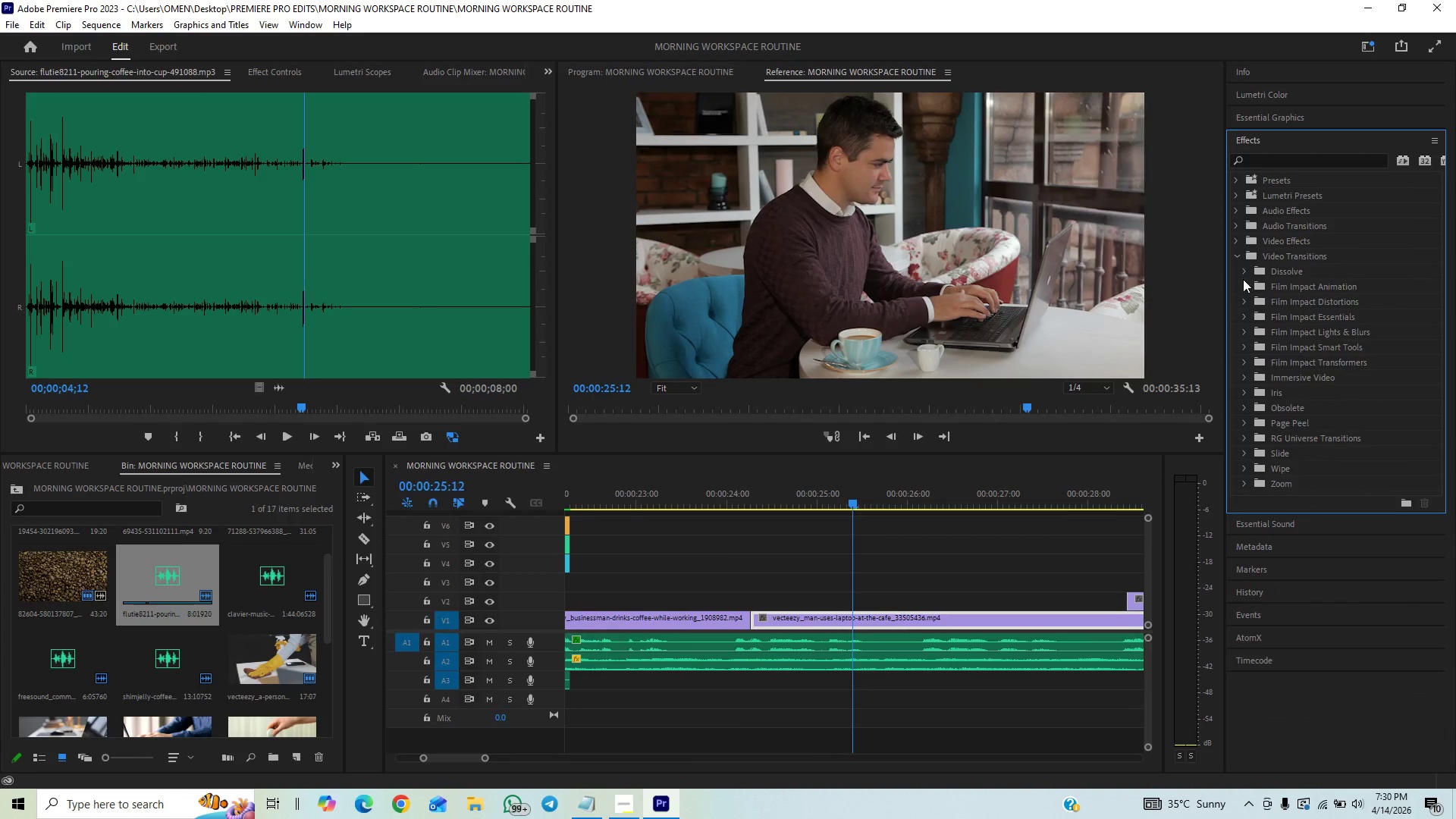 
left_click([1243, 284])
 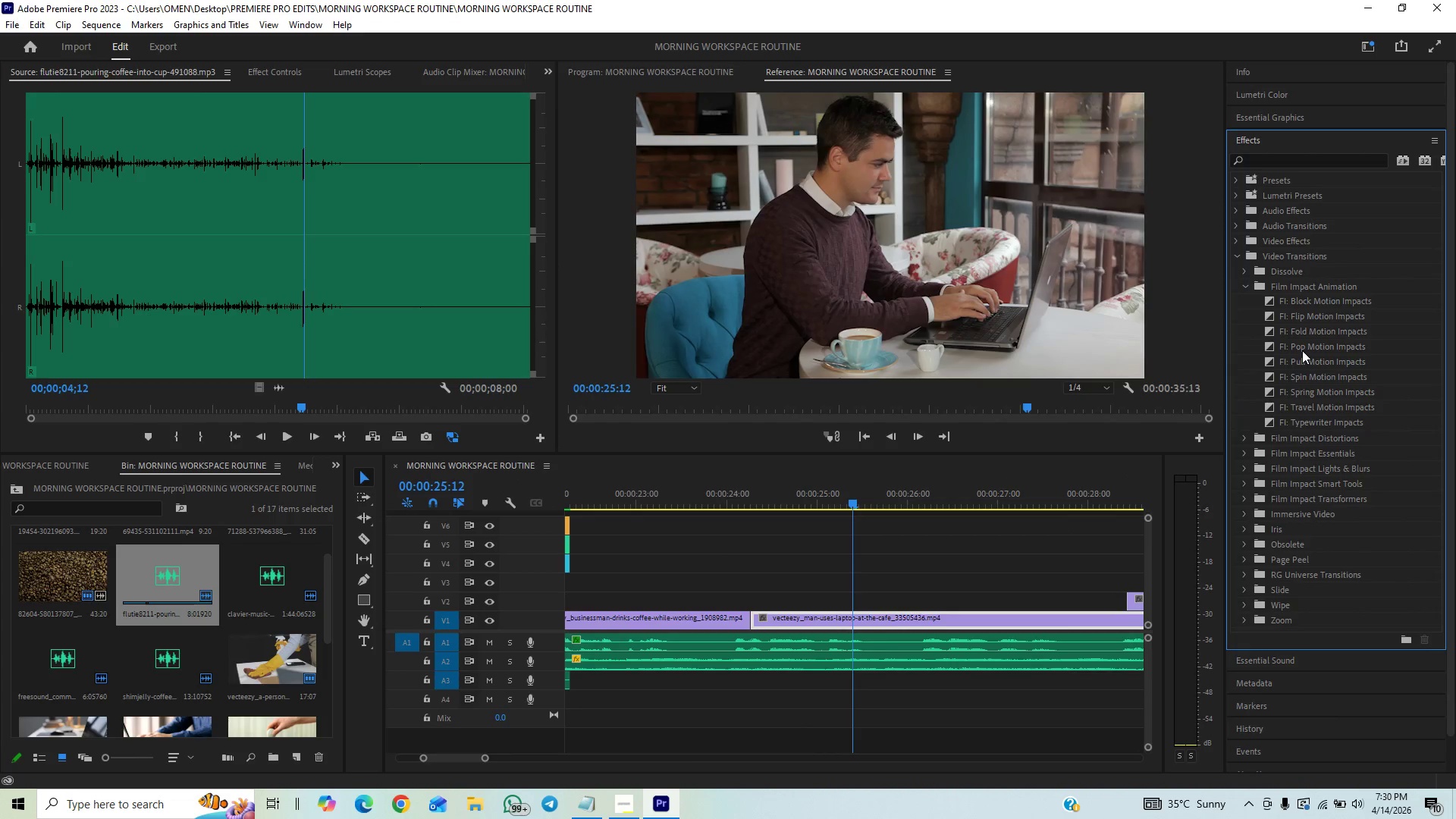 
left_click_drag(start_coordinate=[1306, 362], to_coordinate=[753, 620])
 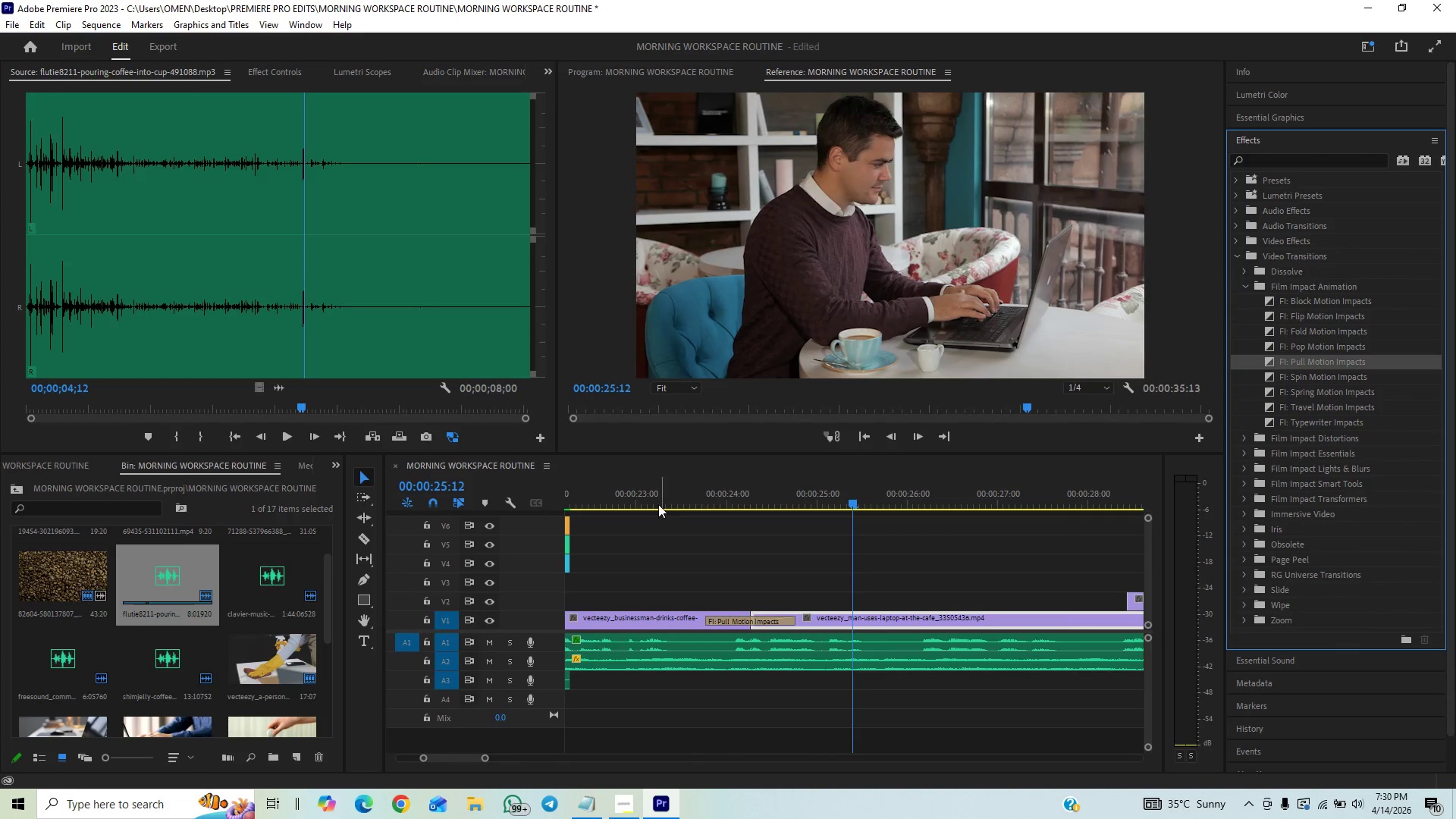 
left_click([654, 500])
 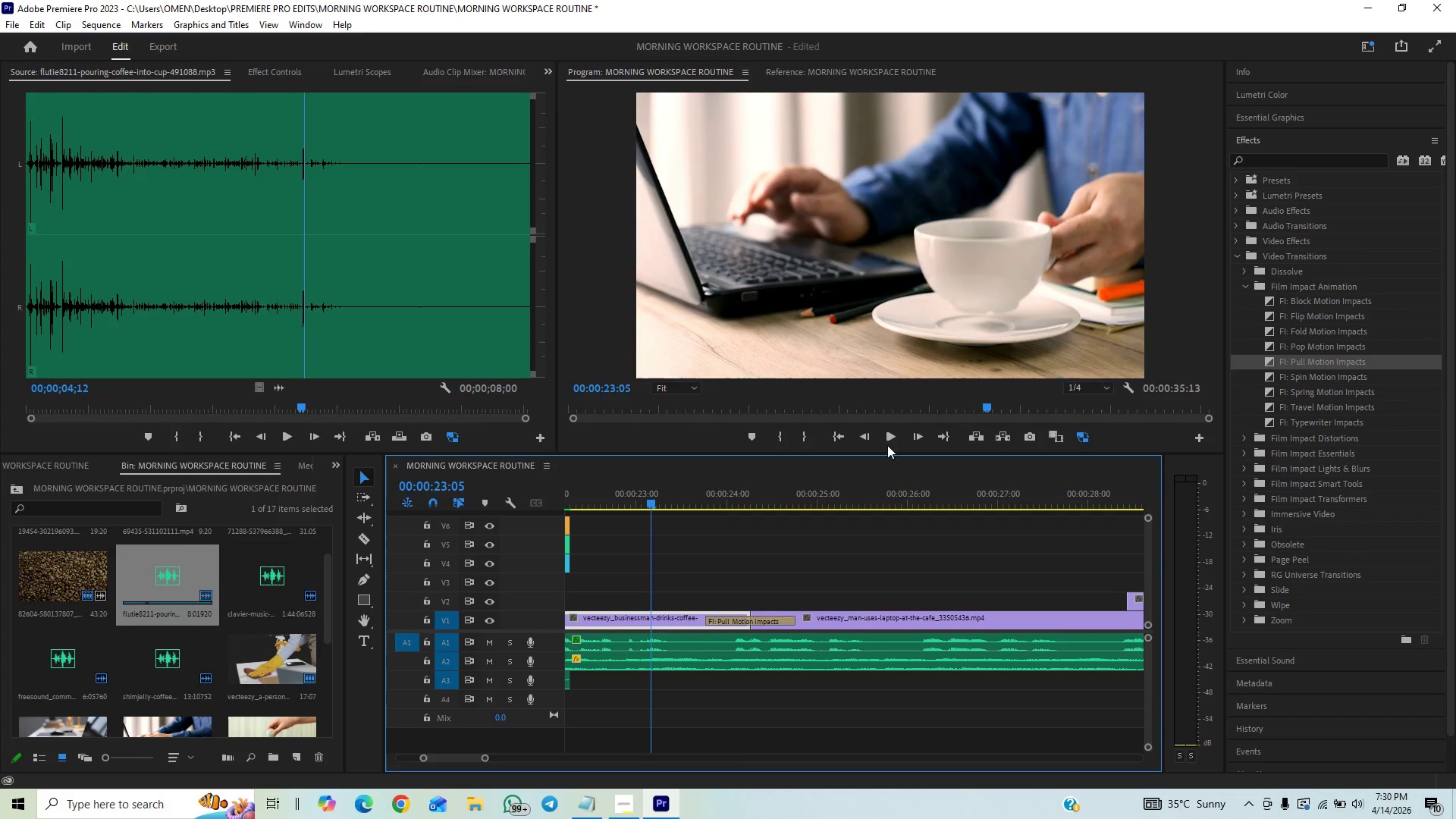 
left_click([891, 440])
 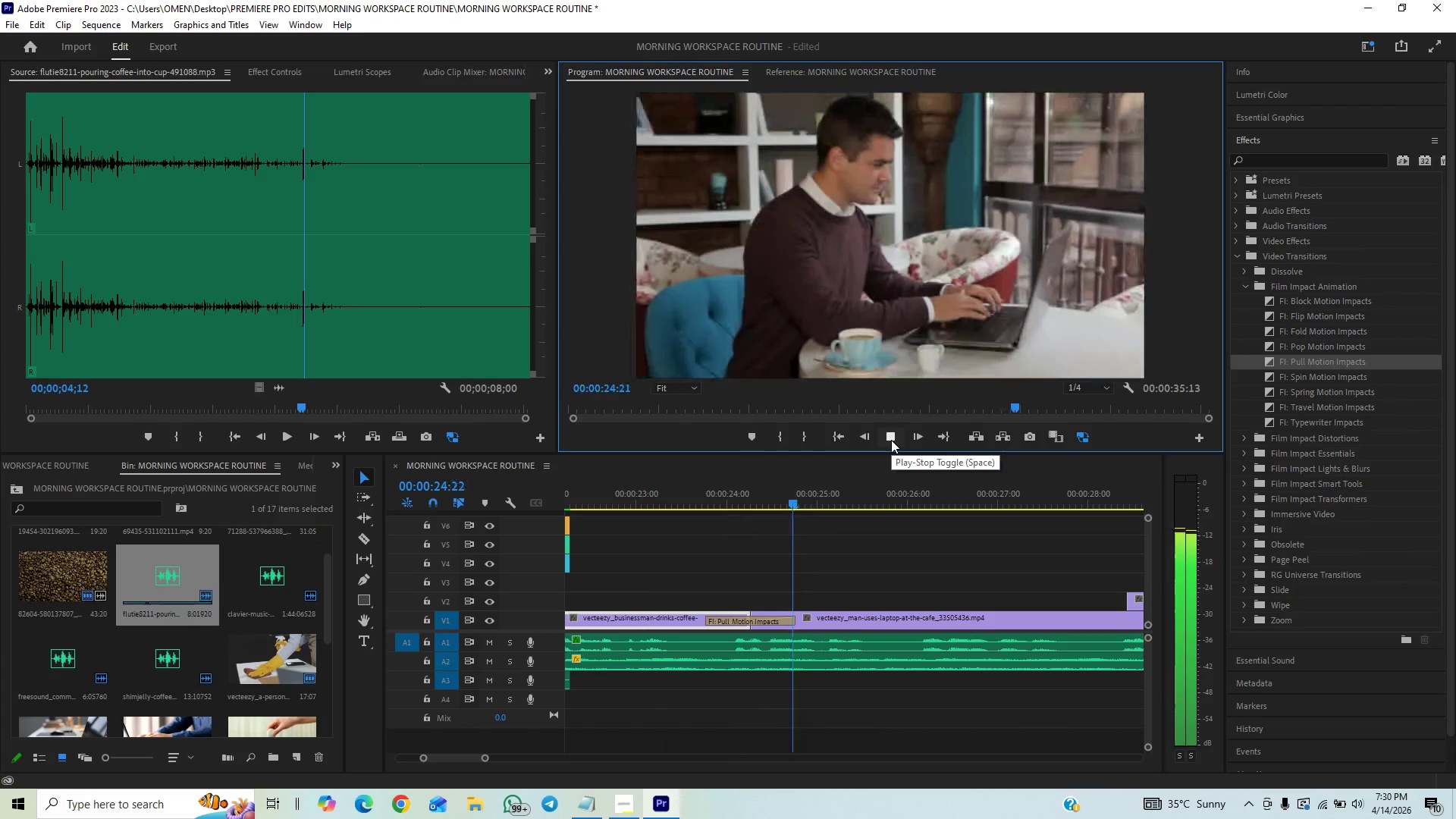 
left_click([891, 440])
 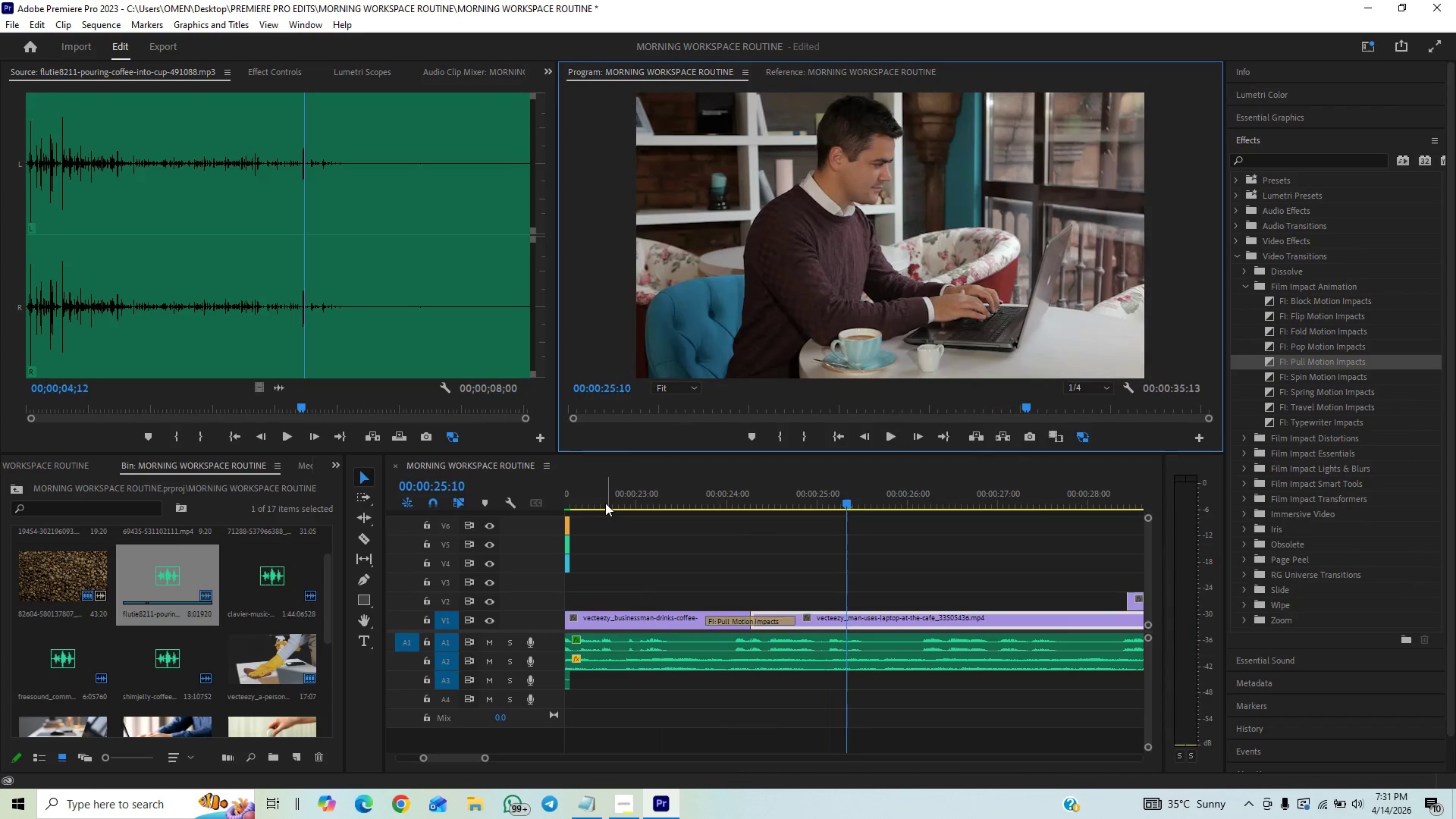 
left_click([602, 503])
 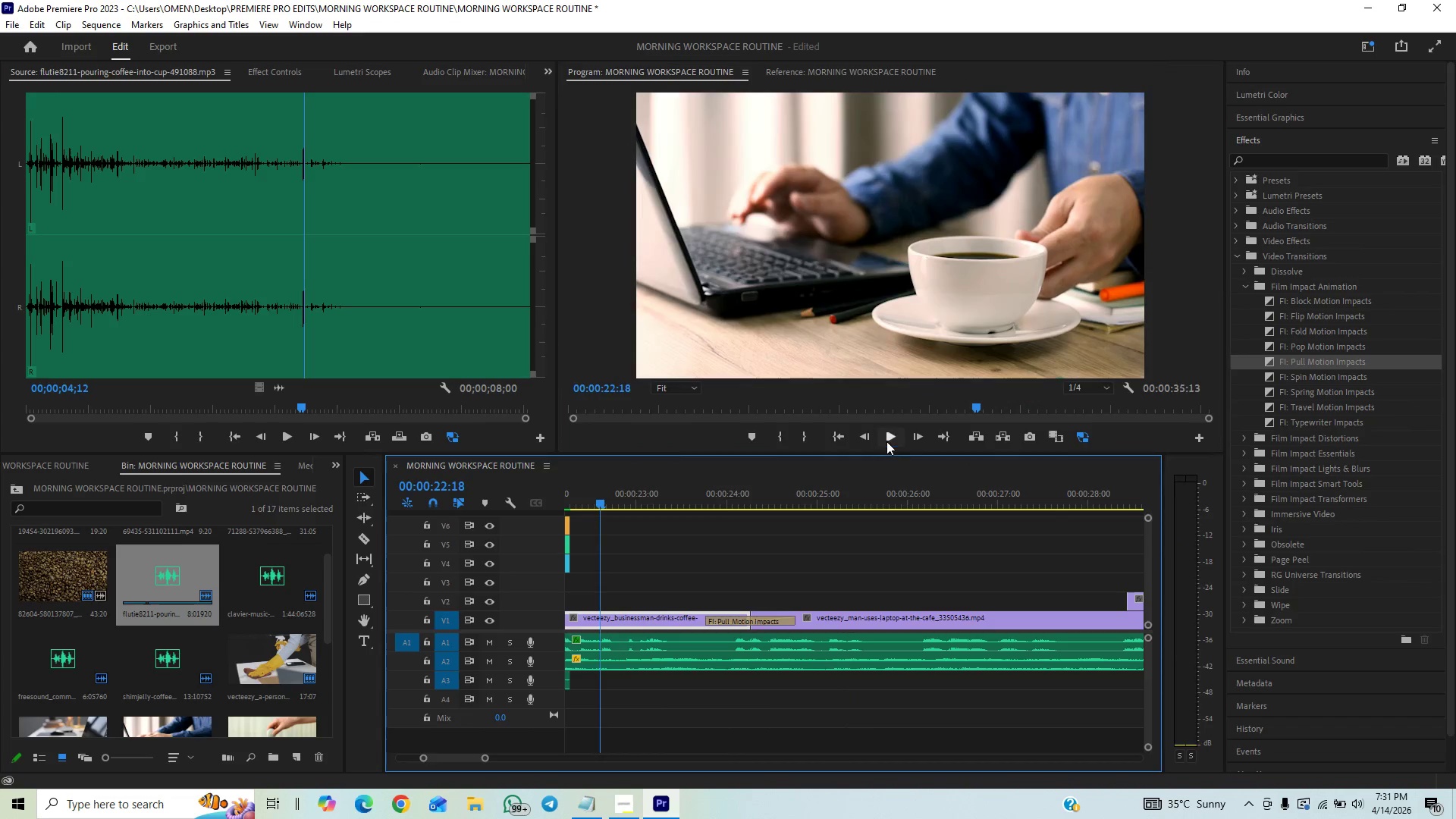 
left_click([887, 441])
 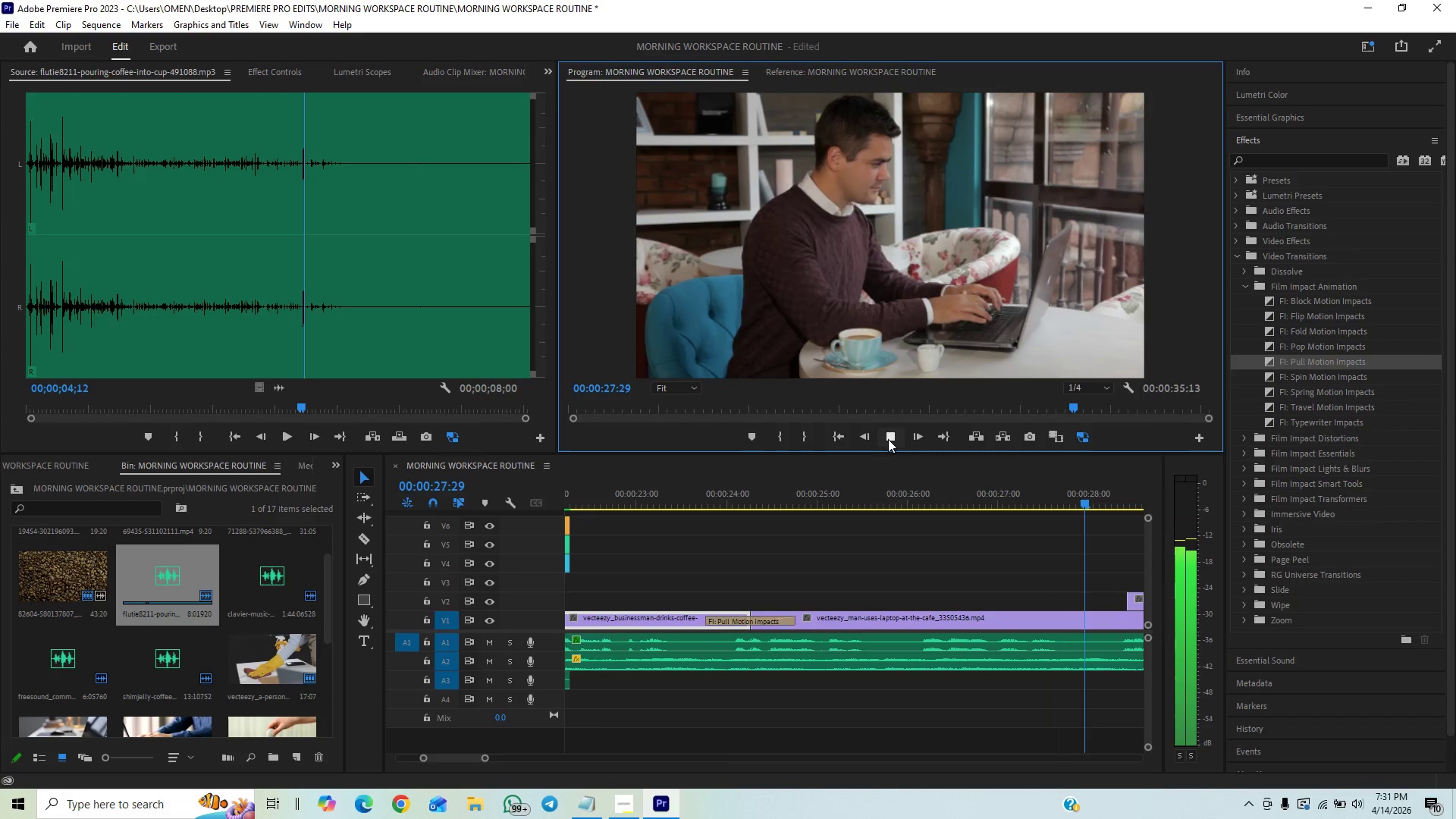 
wait(10.66)
 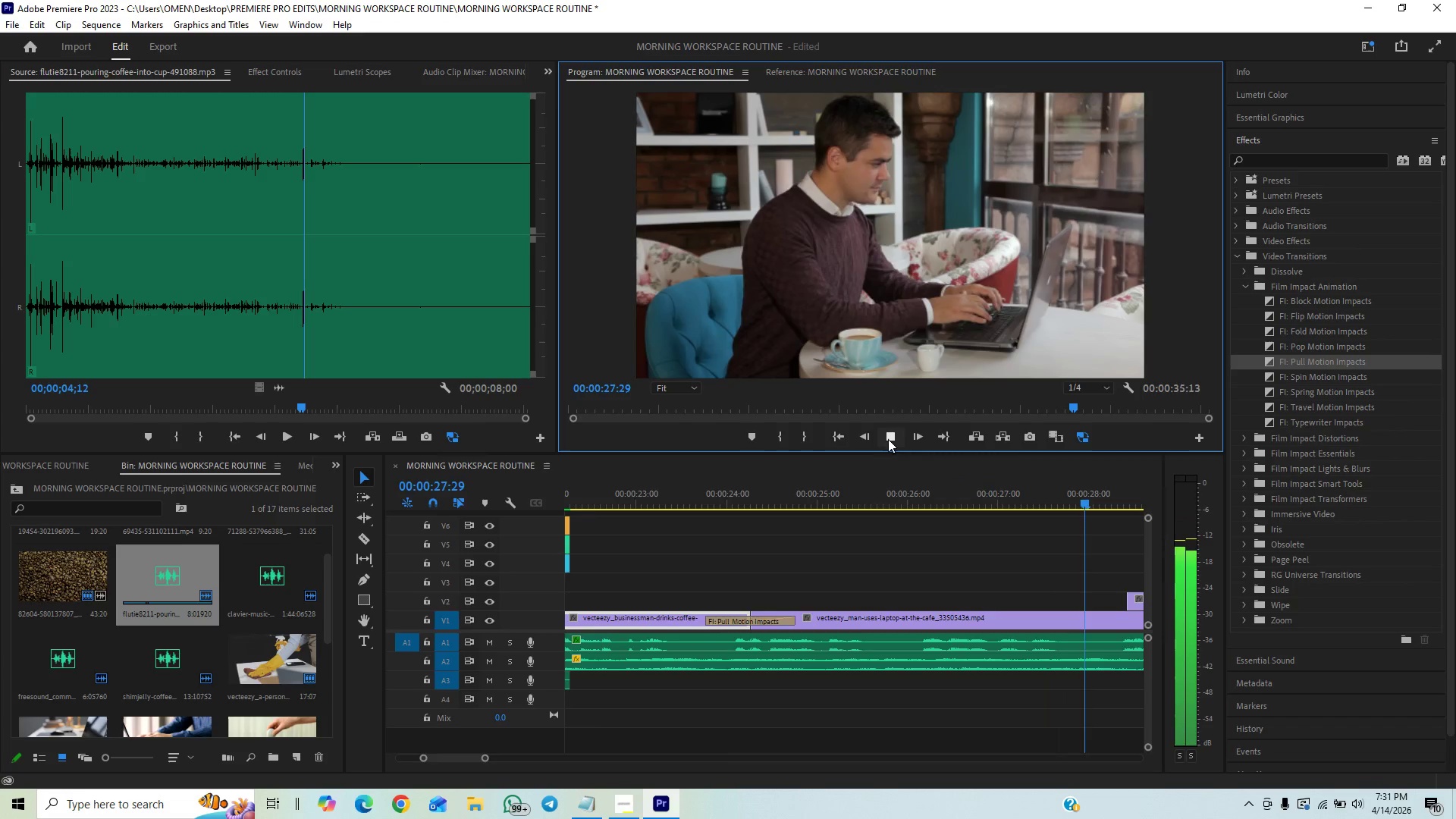 
left_click_drag(start_coordinate=[489, 754], to_coordinate=[551, 737])
 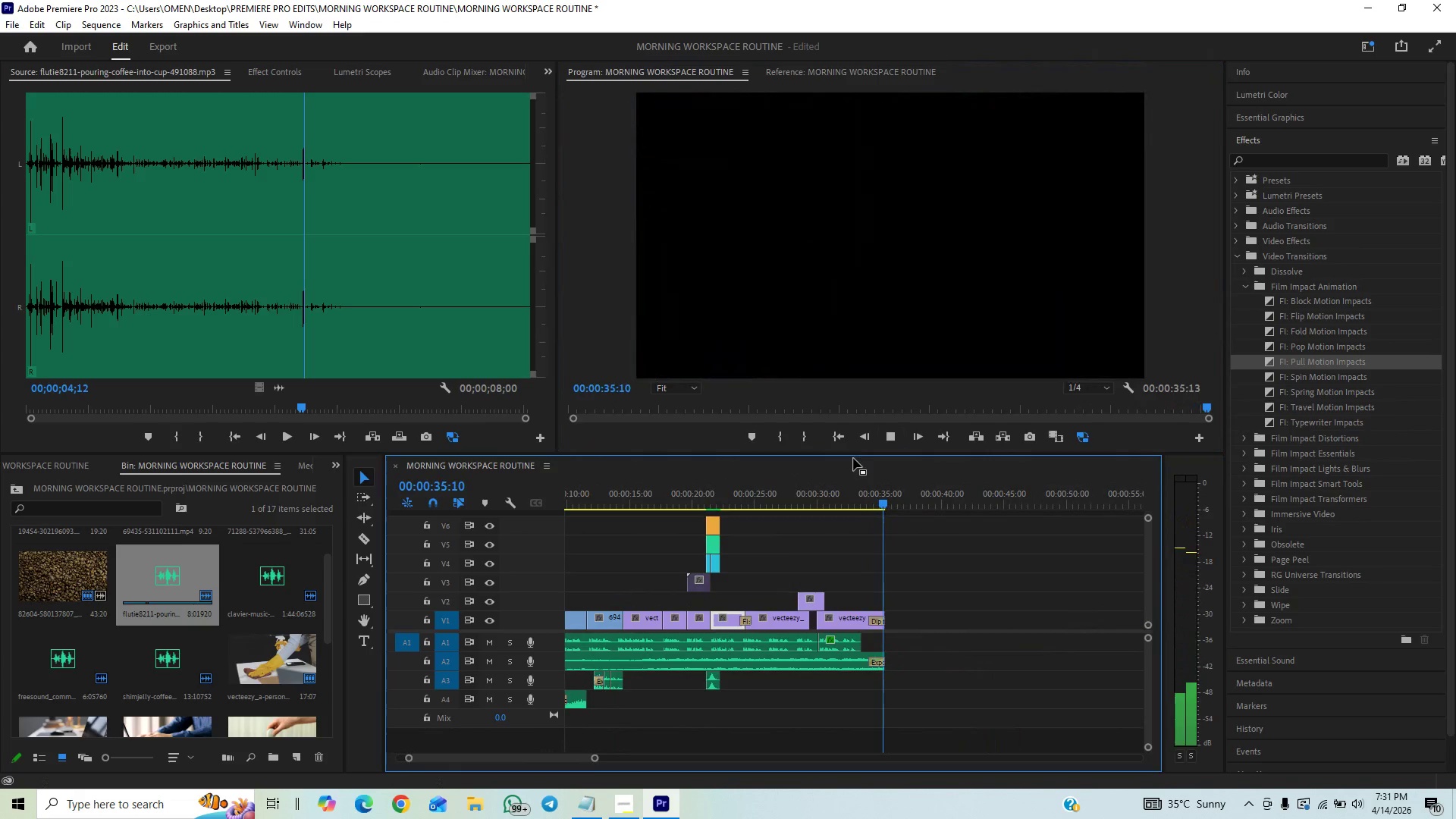 
left_click([840, 441])
 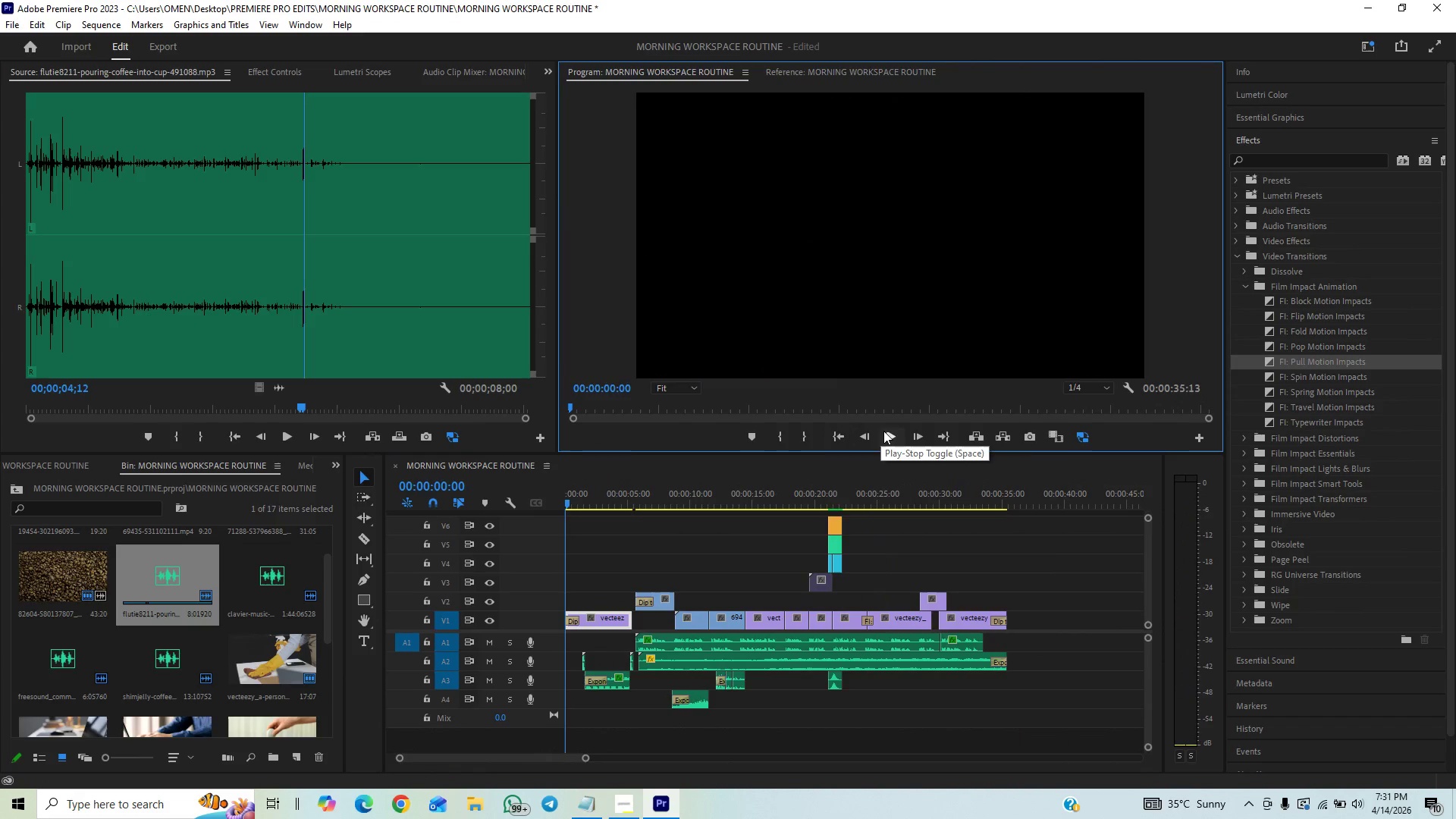 
left_click([887, 431])
 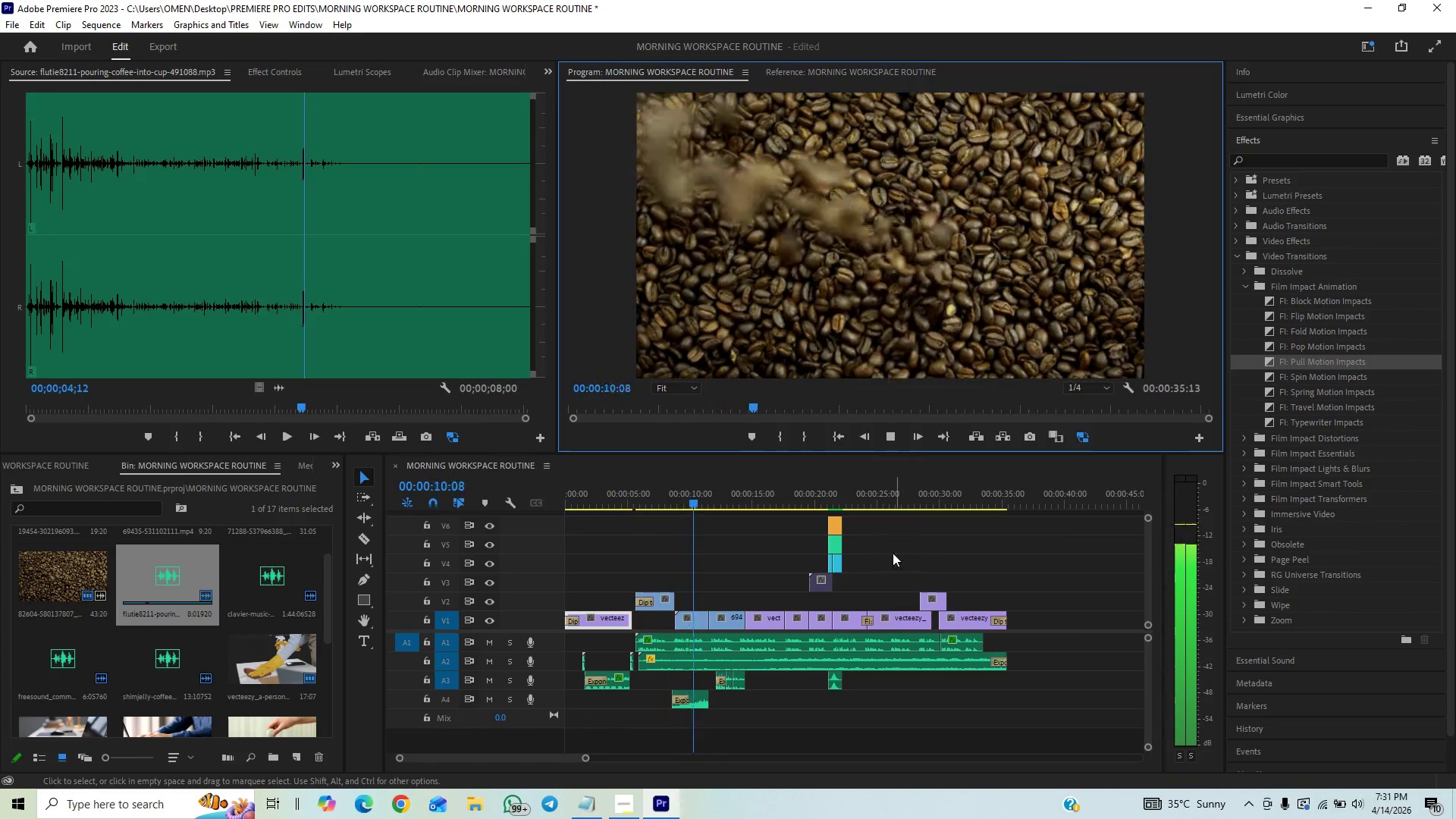 
wait(15.36)
 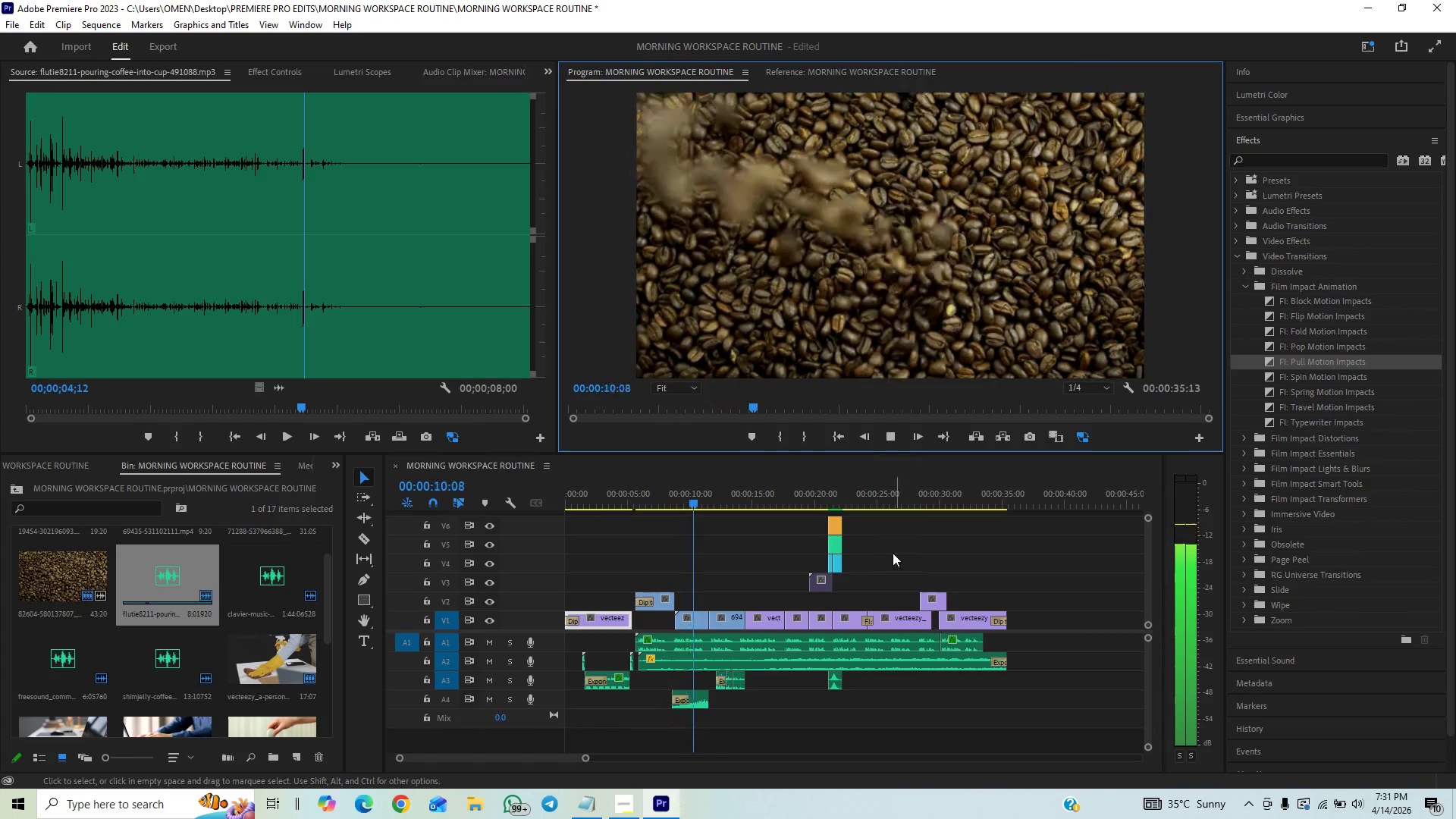 
left_click([844, 438])
 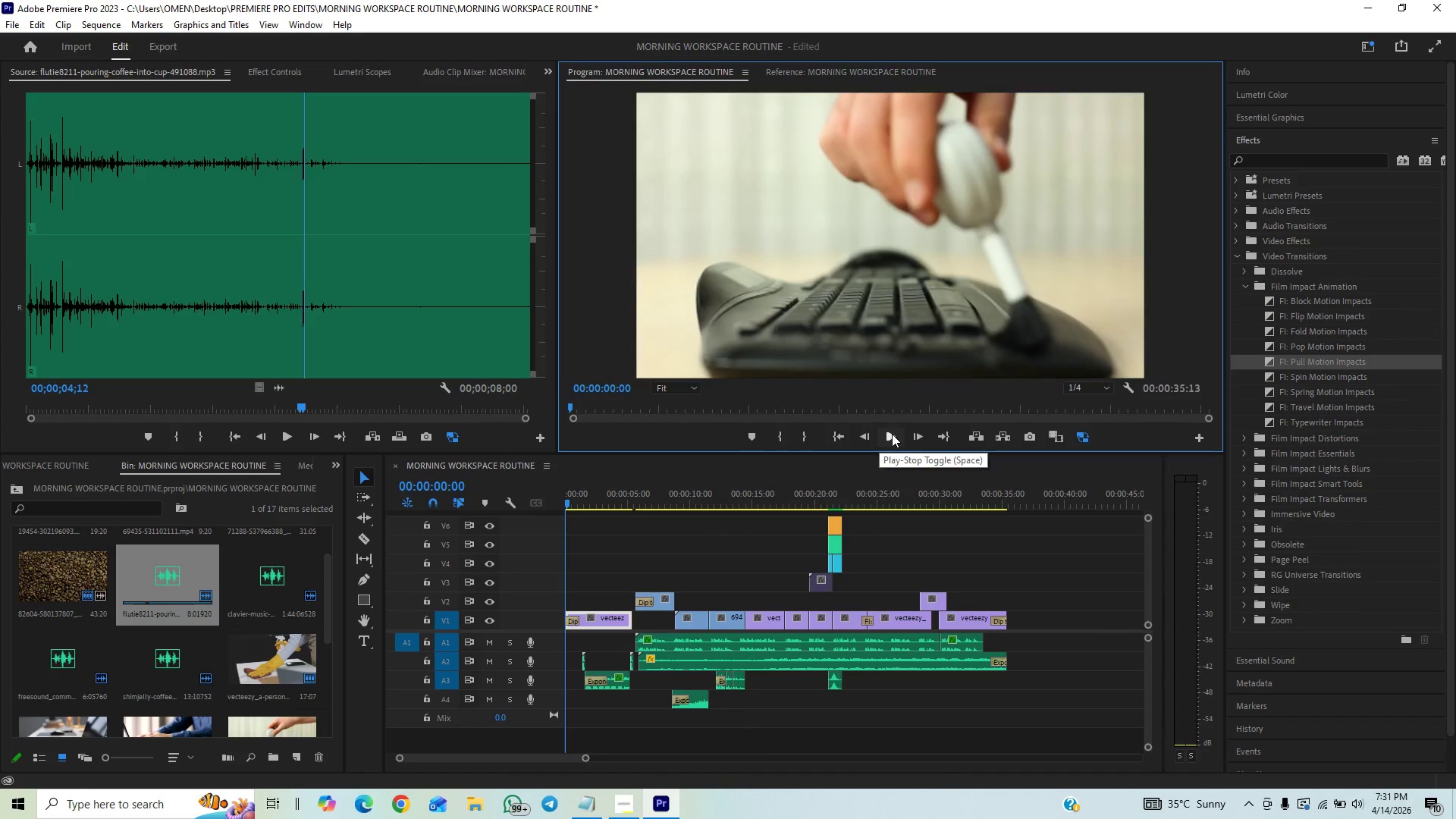 
left_click([892, 434])
 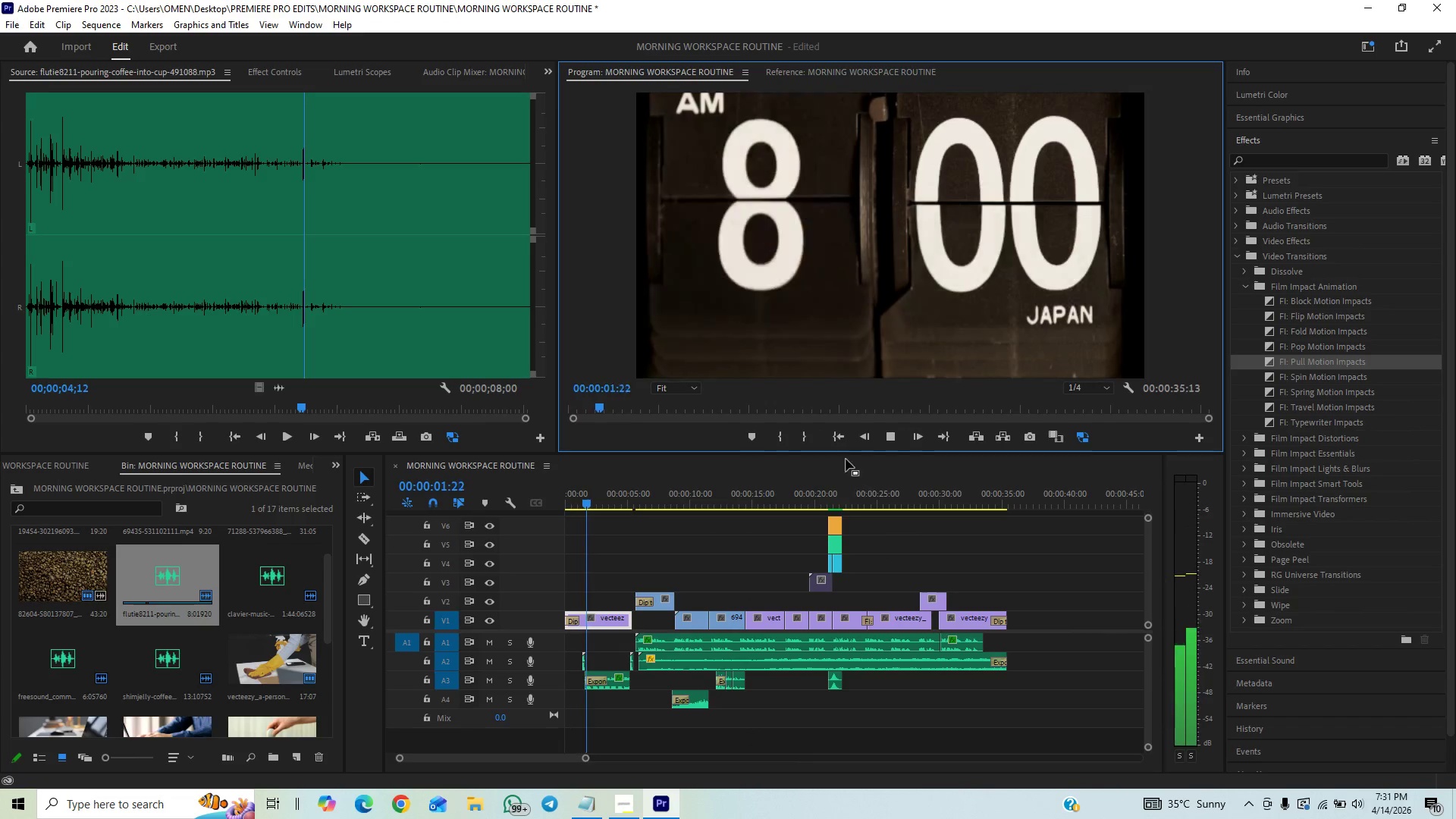 
left_click([843, 434])
 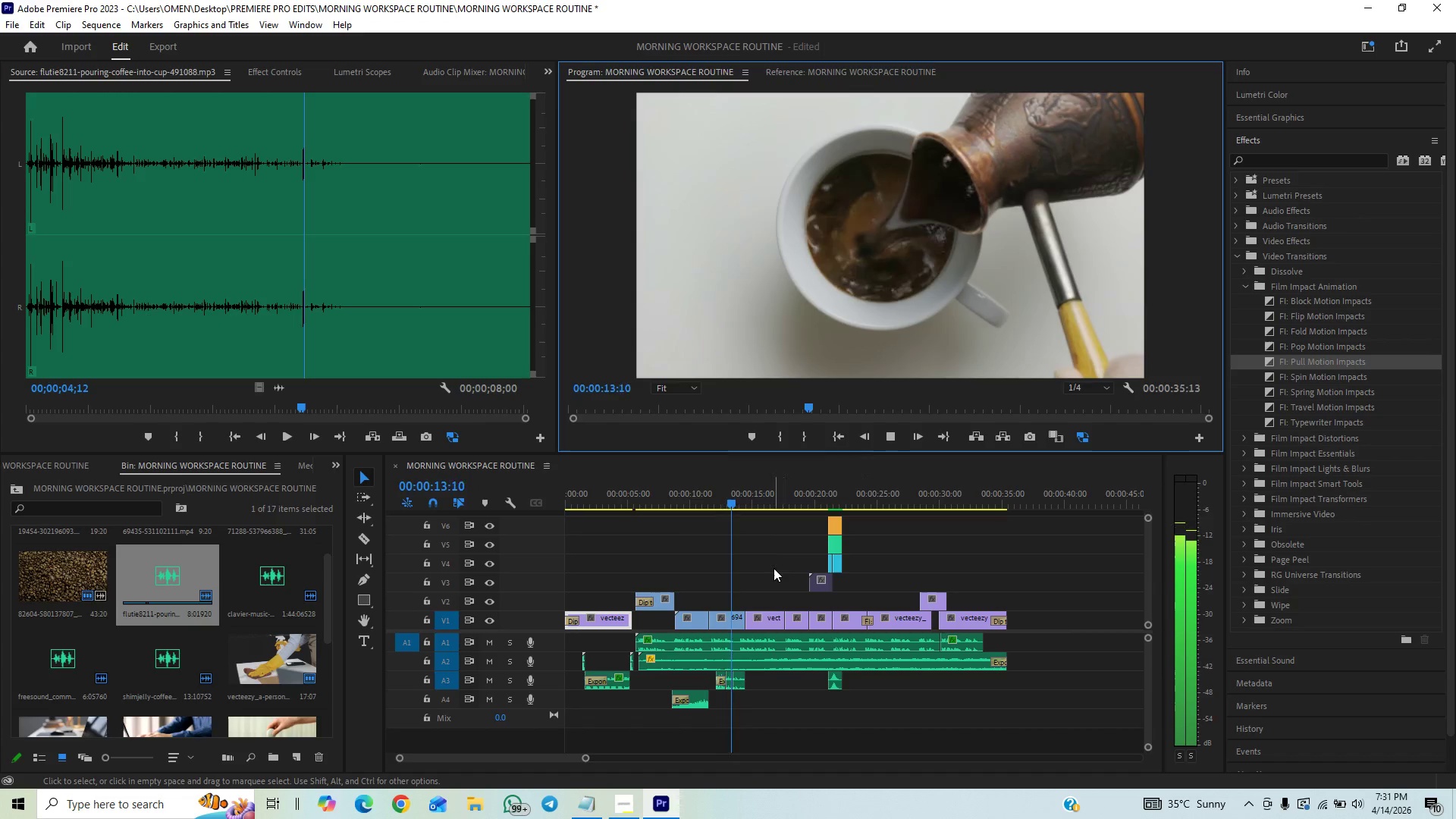 
wait(19.25)
 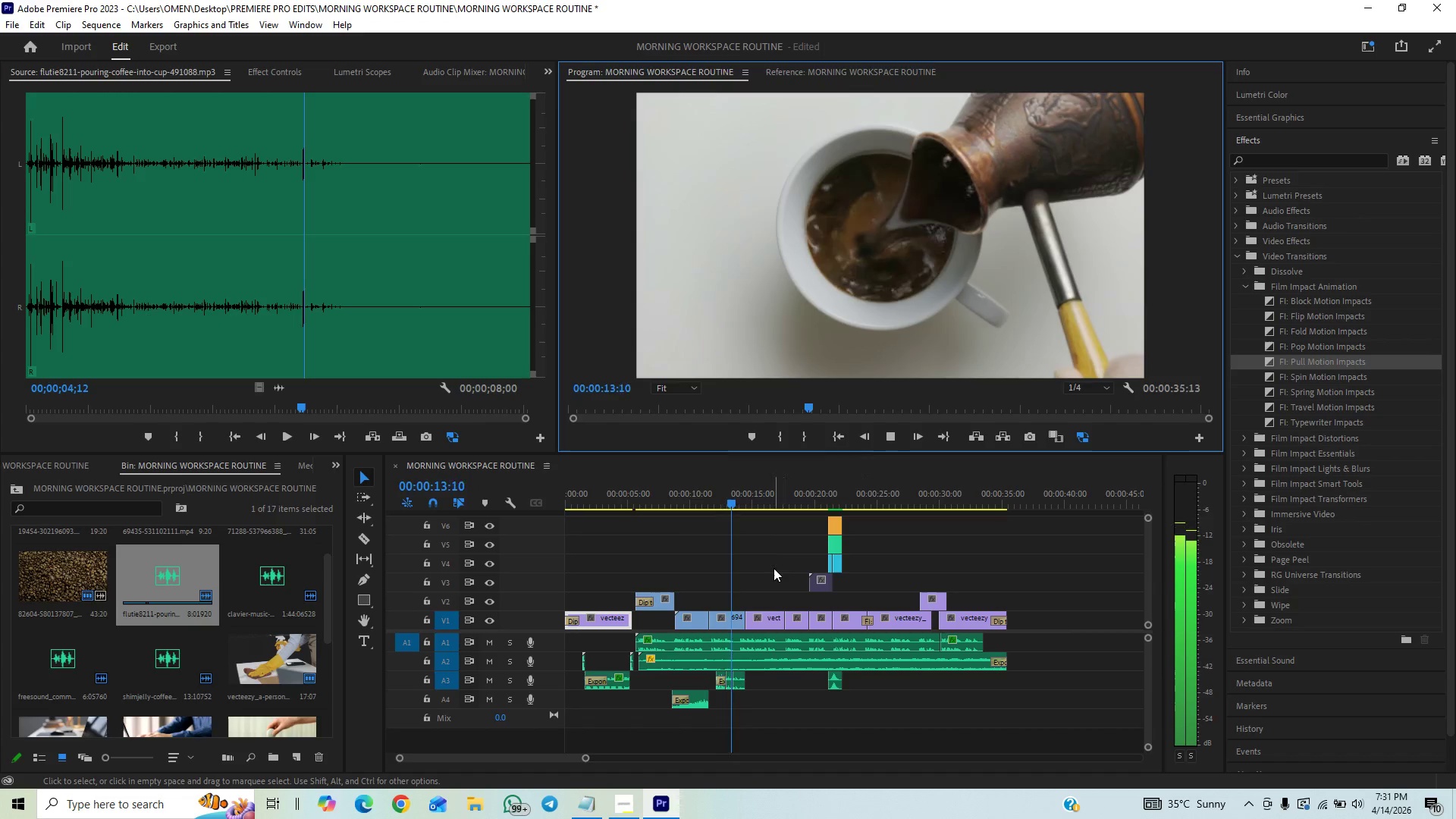 
left_click([889, 438])
 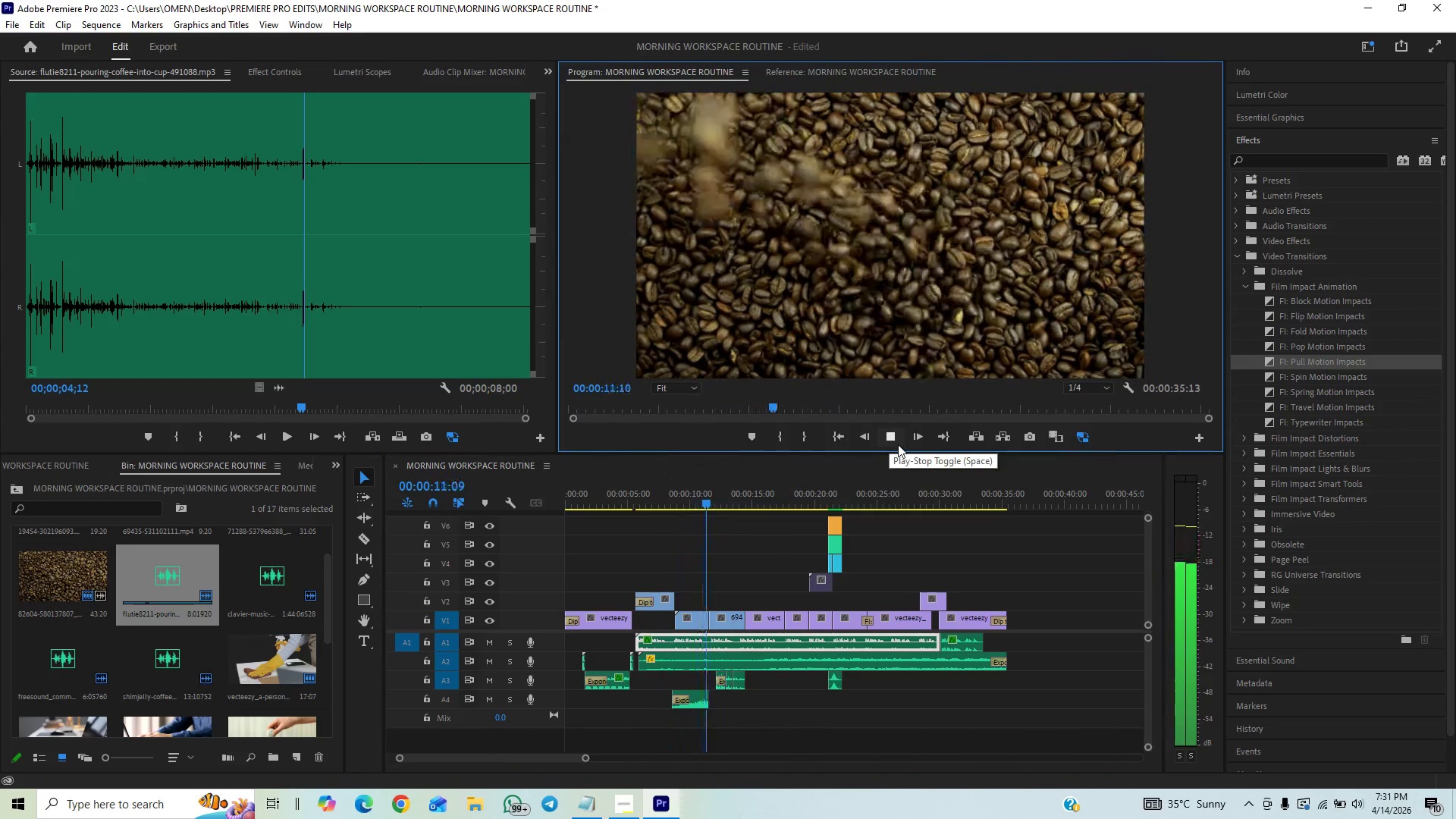 
wait(8.89)
 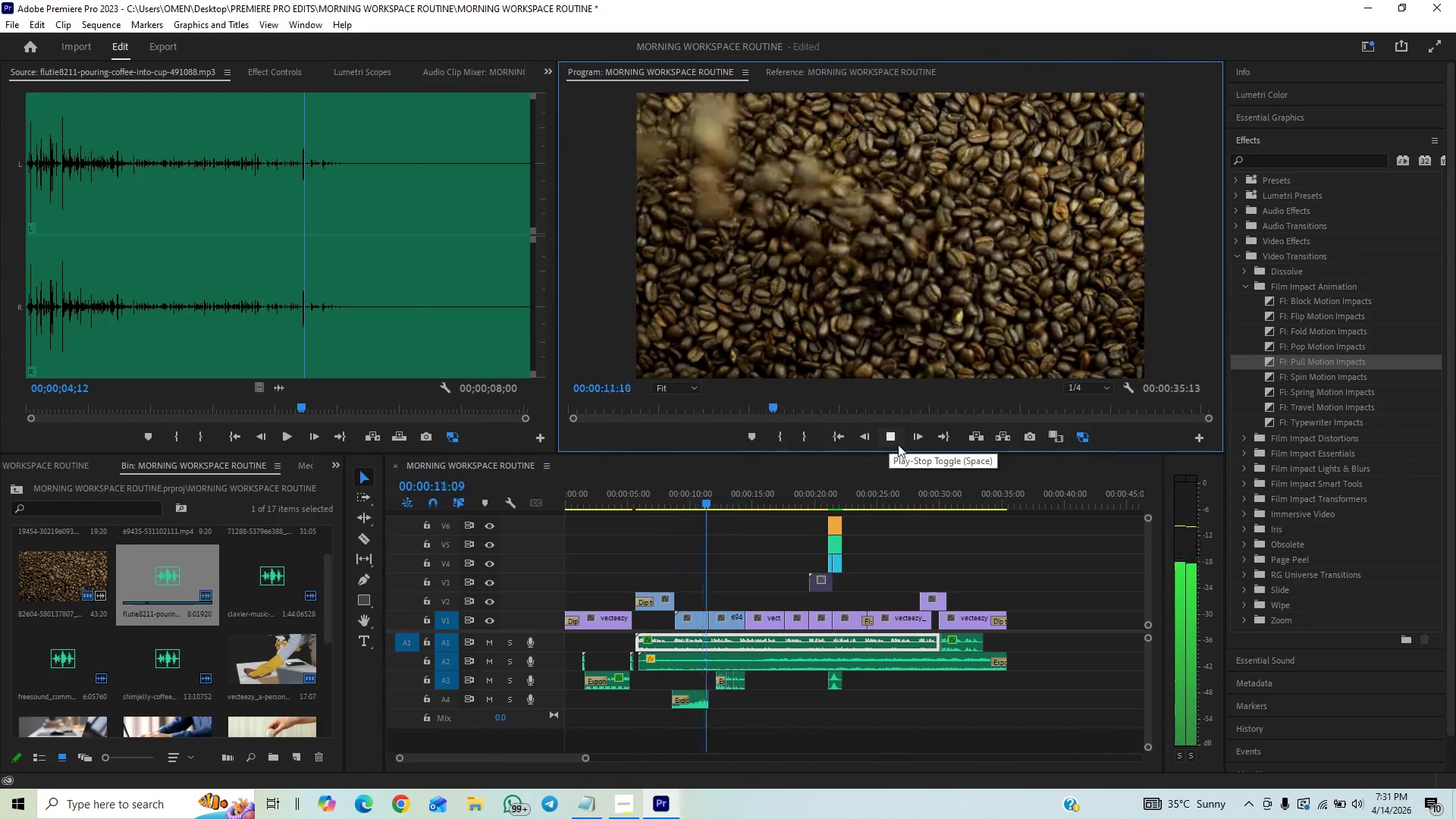 
left_click([650, 506])
 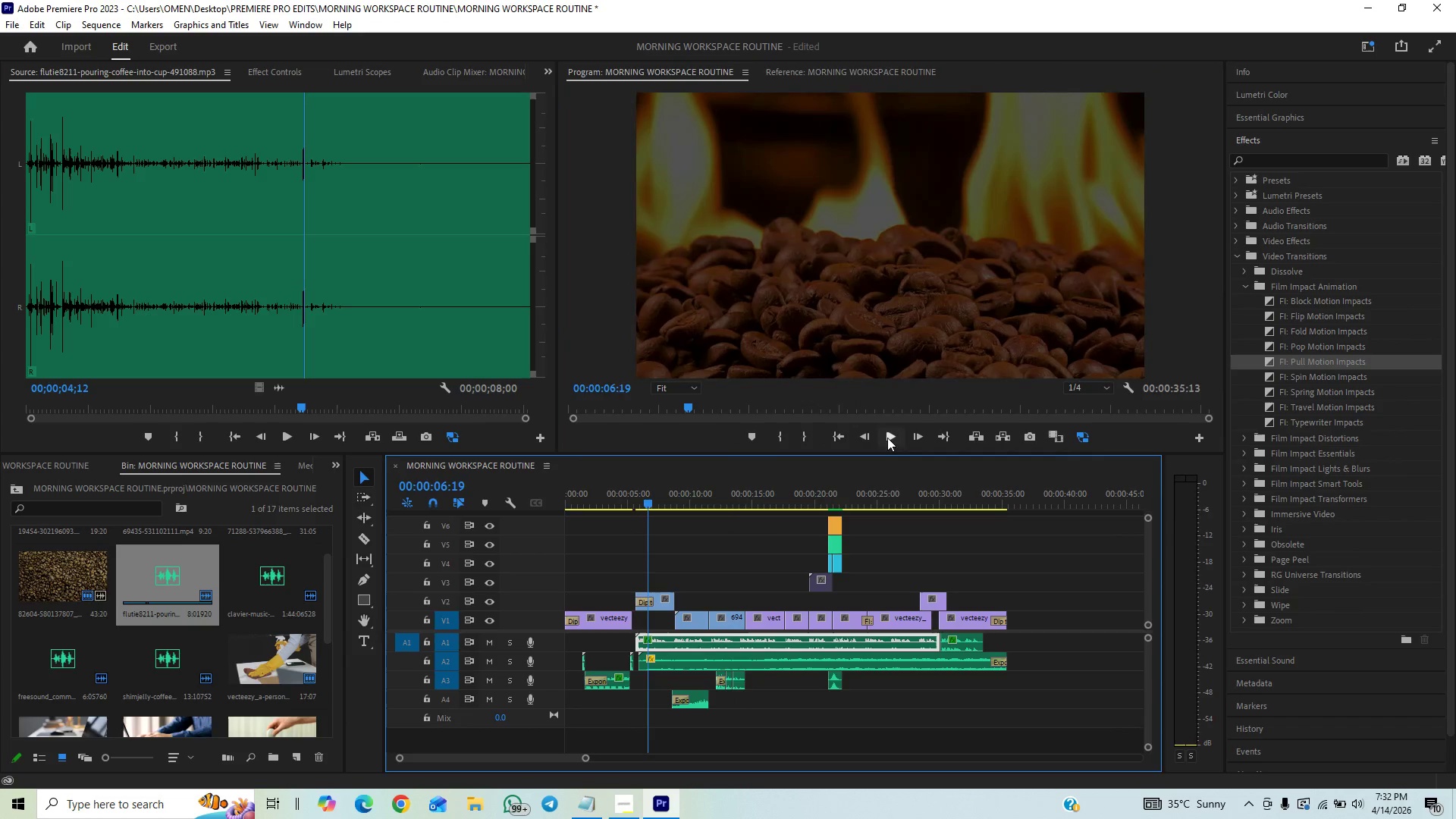 
left_click([887, 438])
 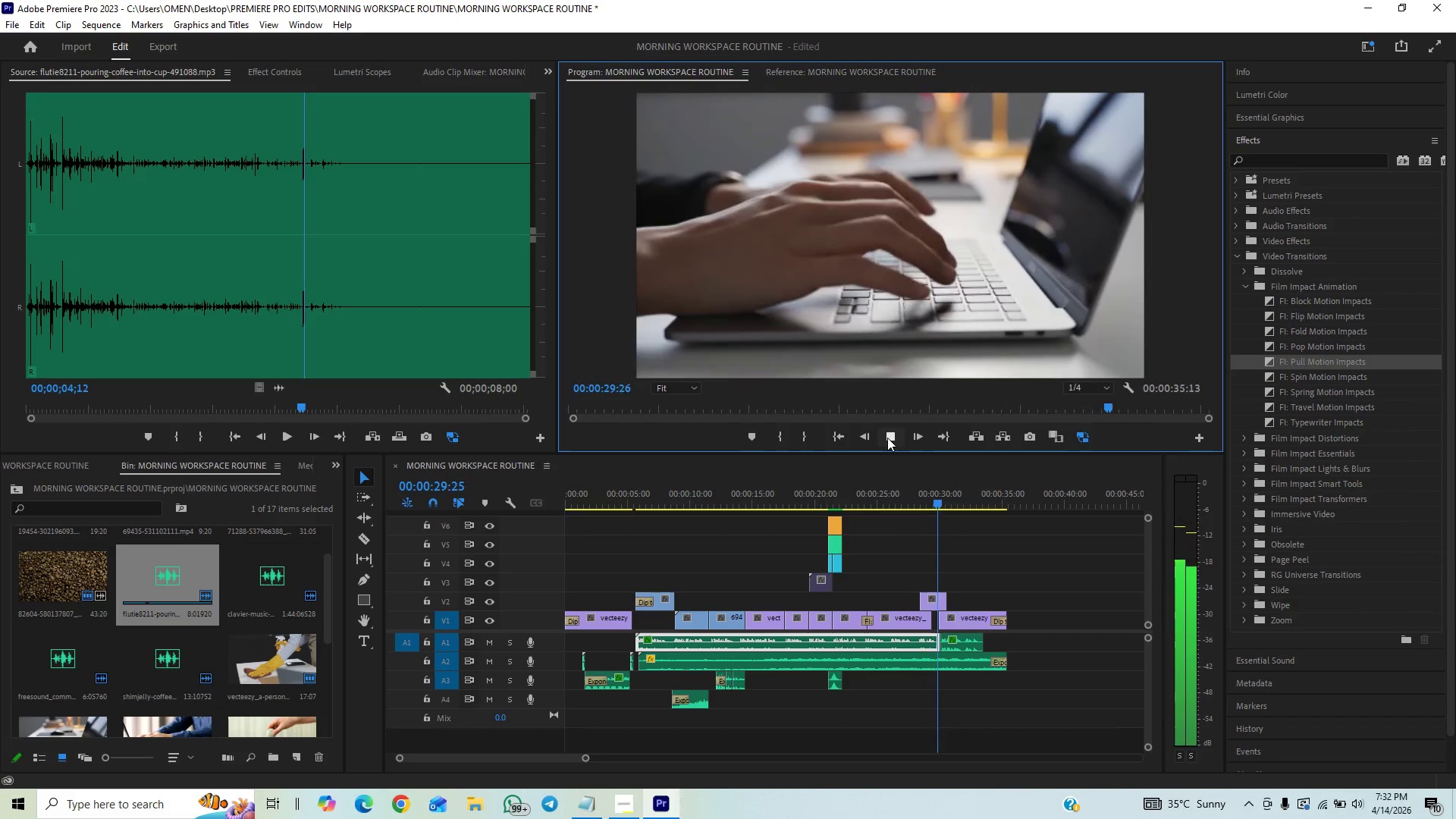 
wait(28.33)
 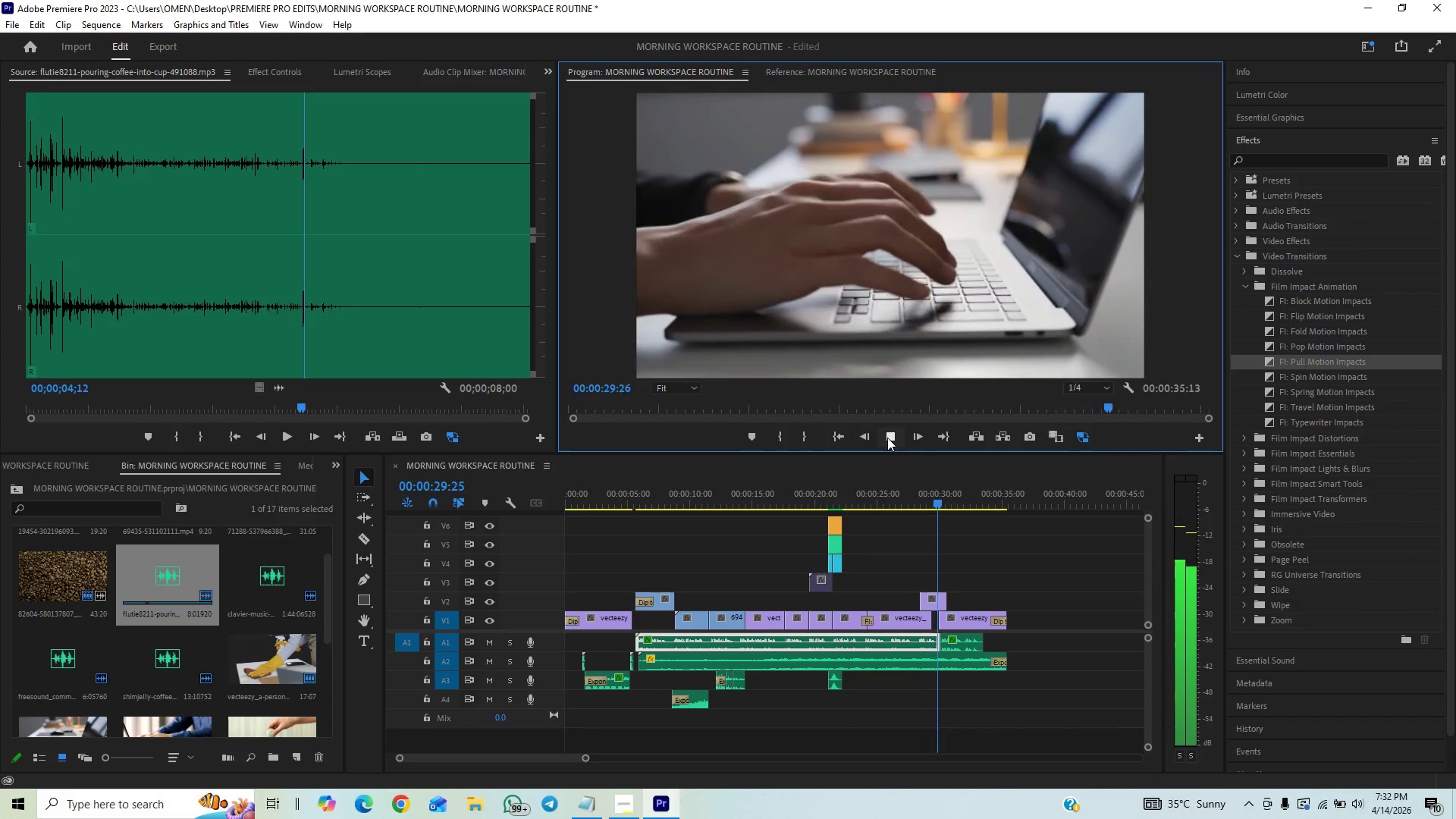 
left_click([887, 438])
 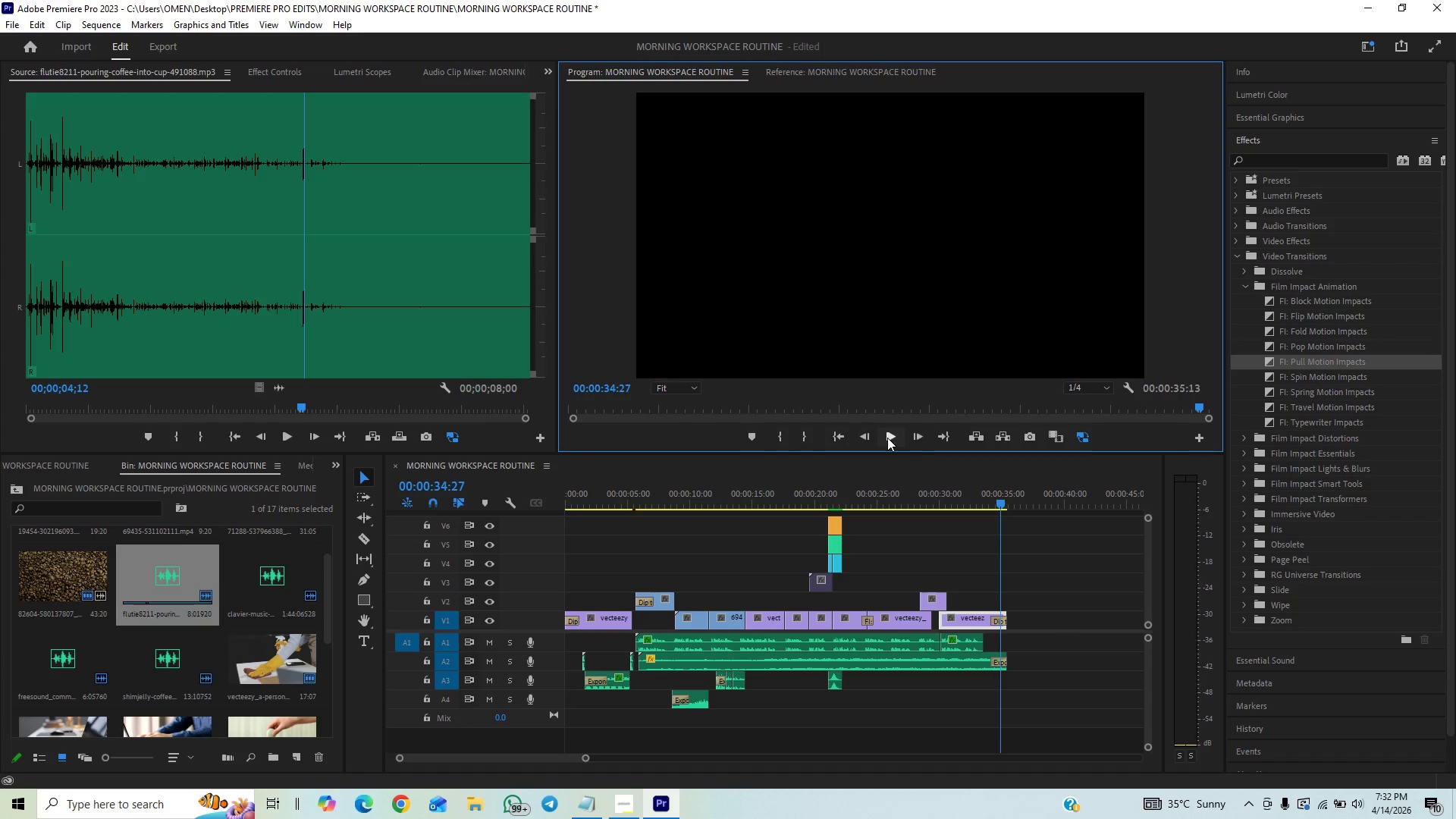 
key(Control+S)
 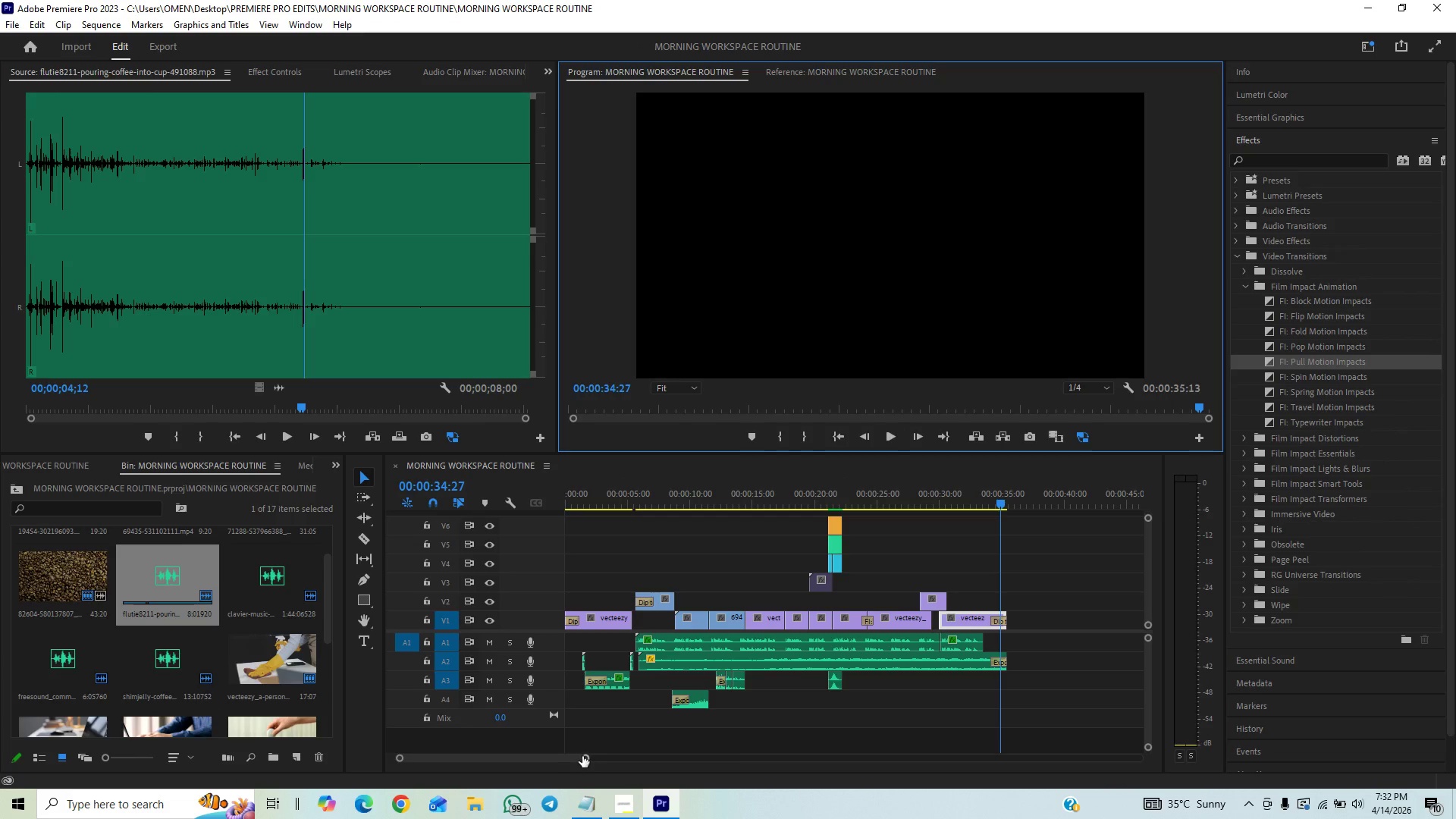 
left_click_drag(start_coordinate=[585, 760], to_coordinate=[574, 764])
 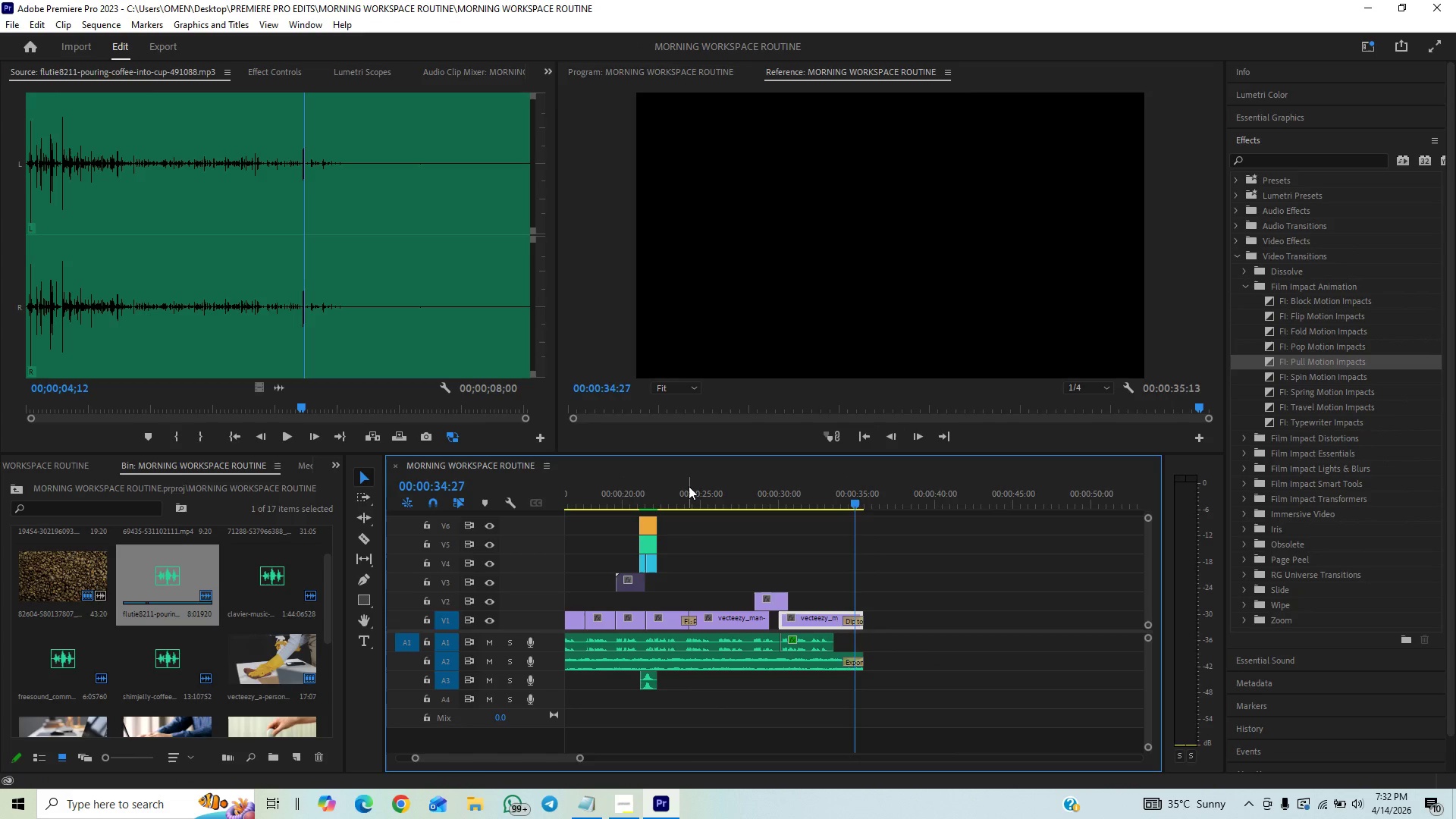 
left_click([687, 485])
 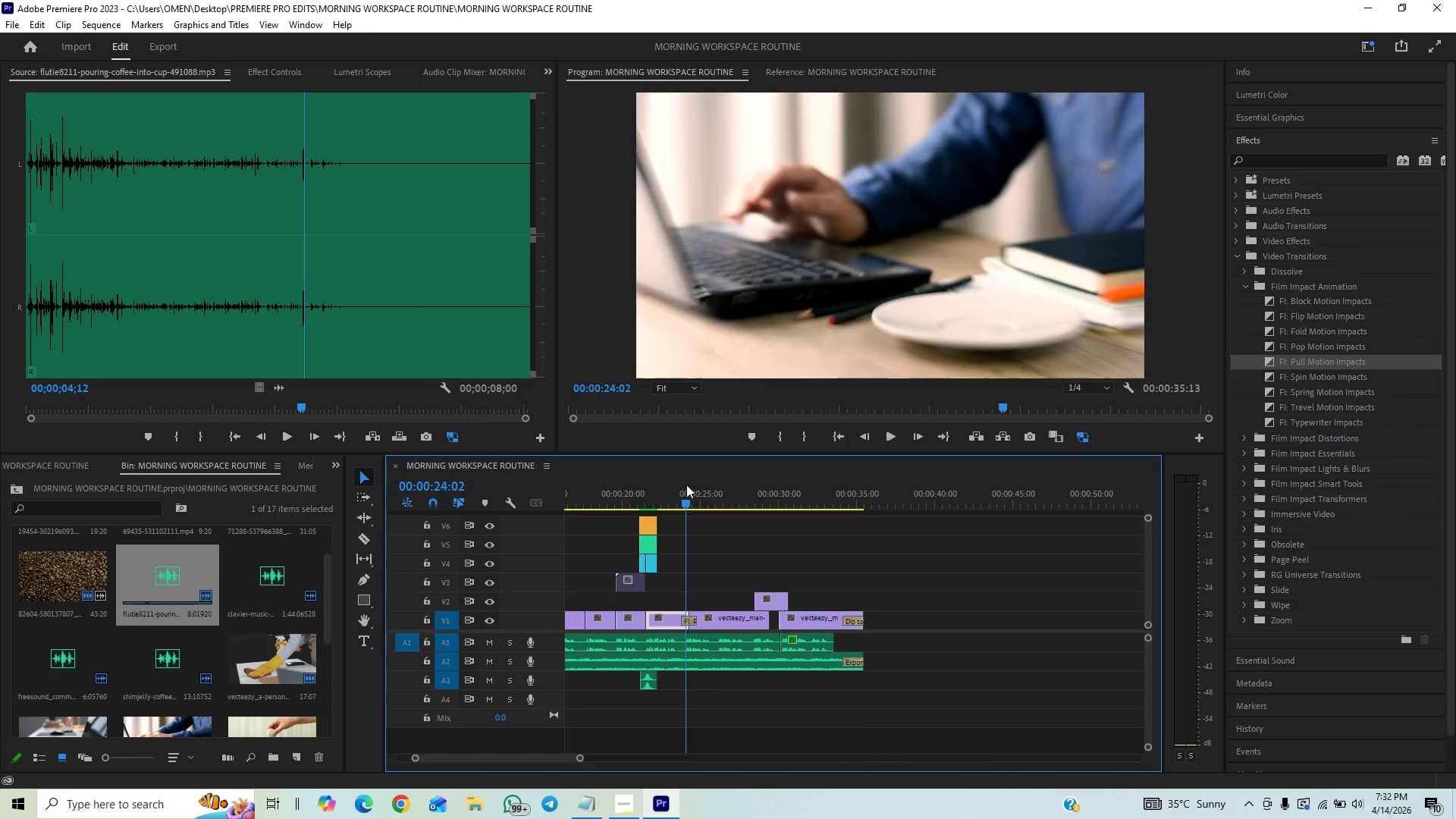 
key(Space)
 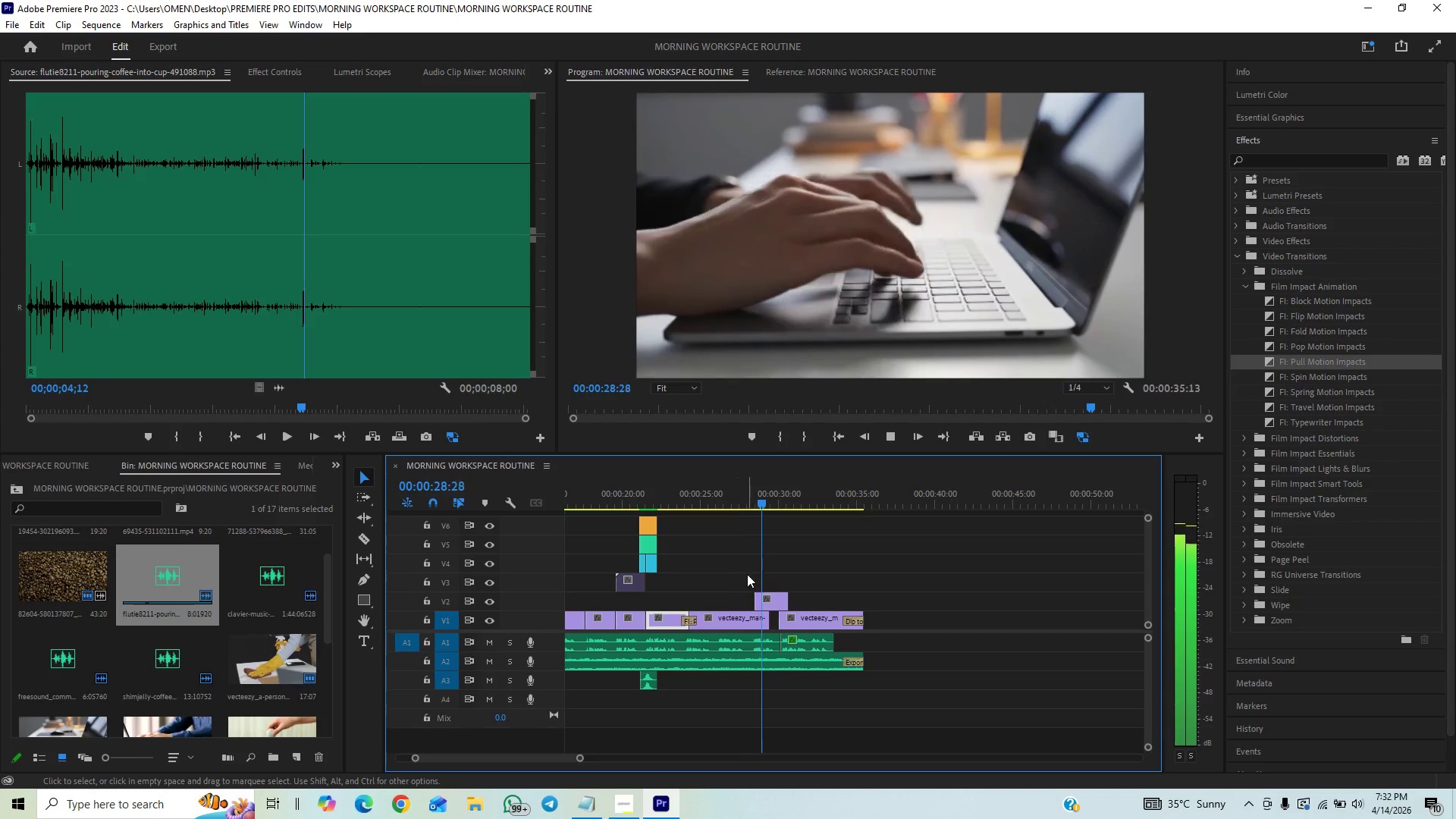 
wait(7.22)
 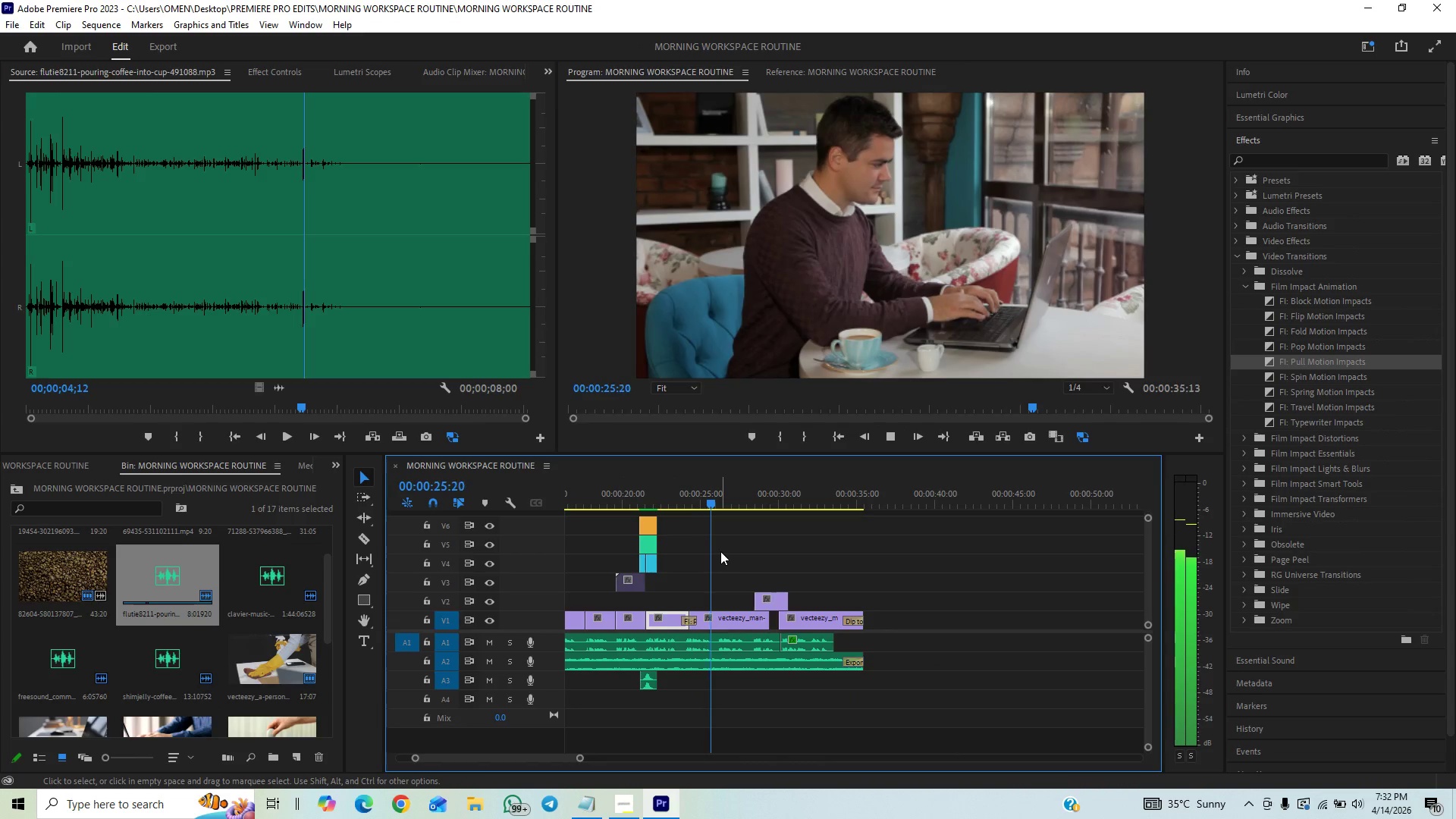 
key(Space)
 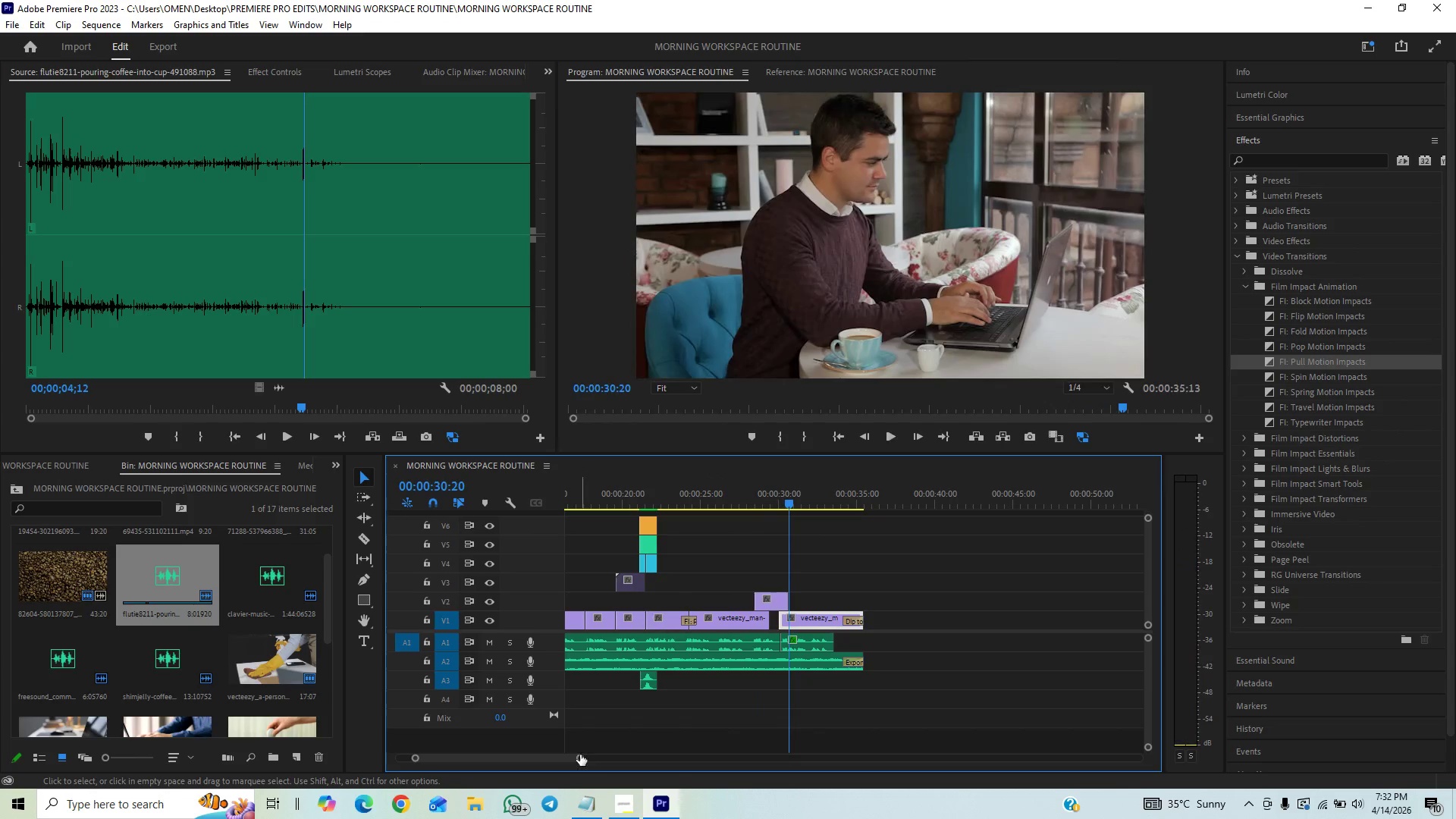 
left_click_drag(start_coordinate=[580, 755], to_coordinate=[604, 751])
 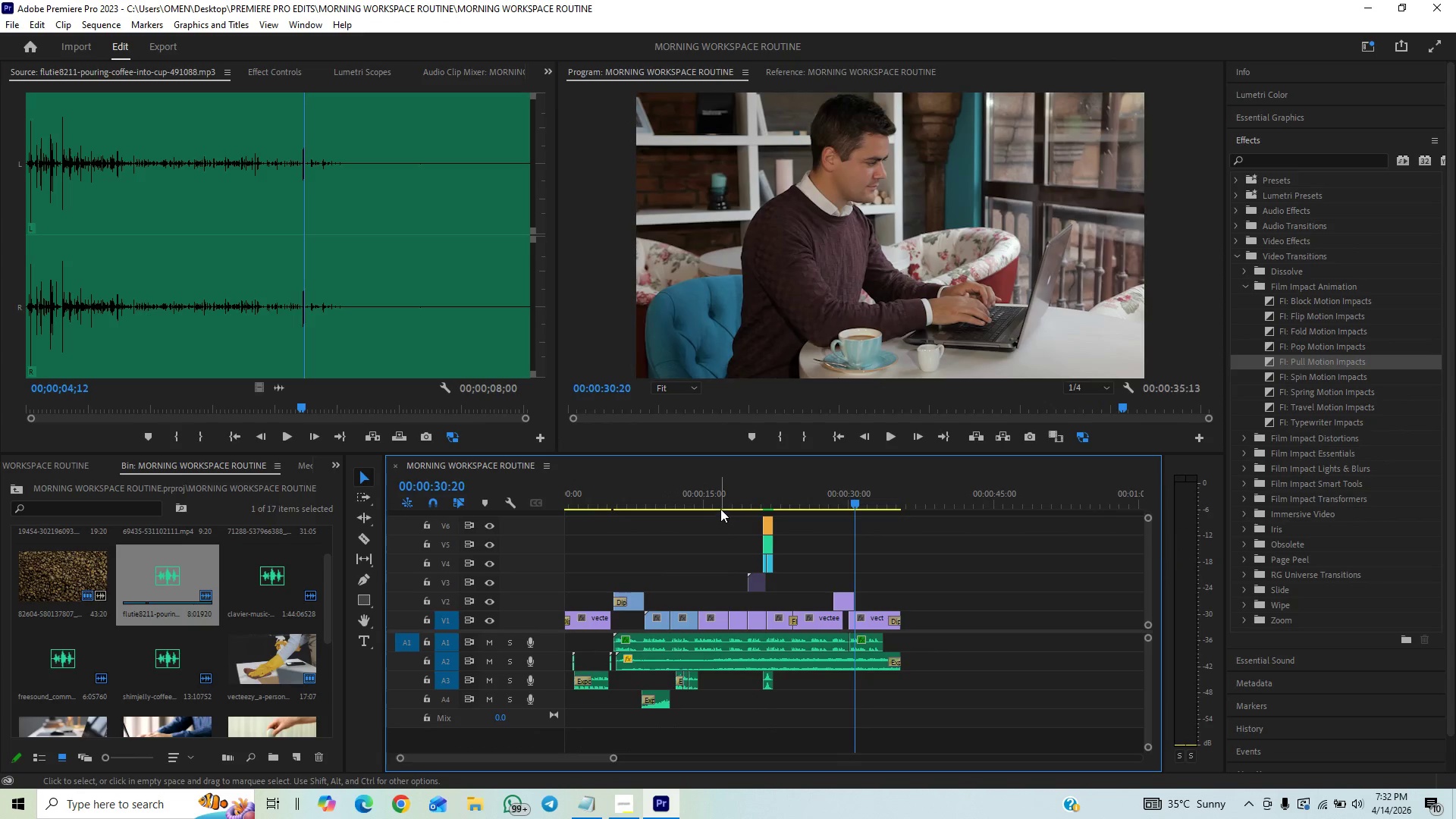 
double_click([721, 503])
 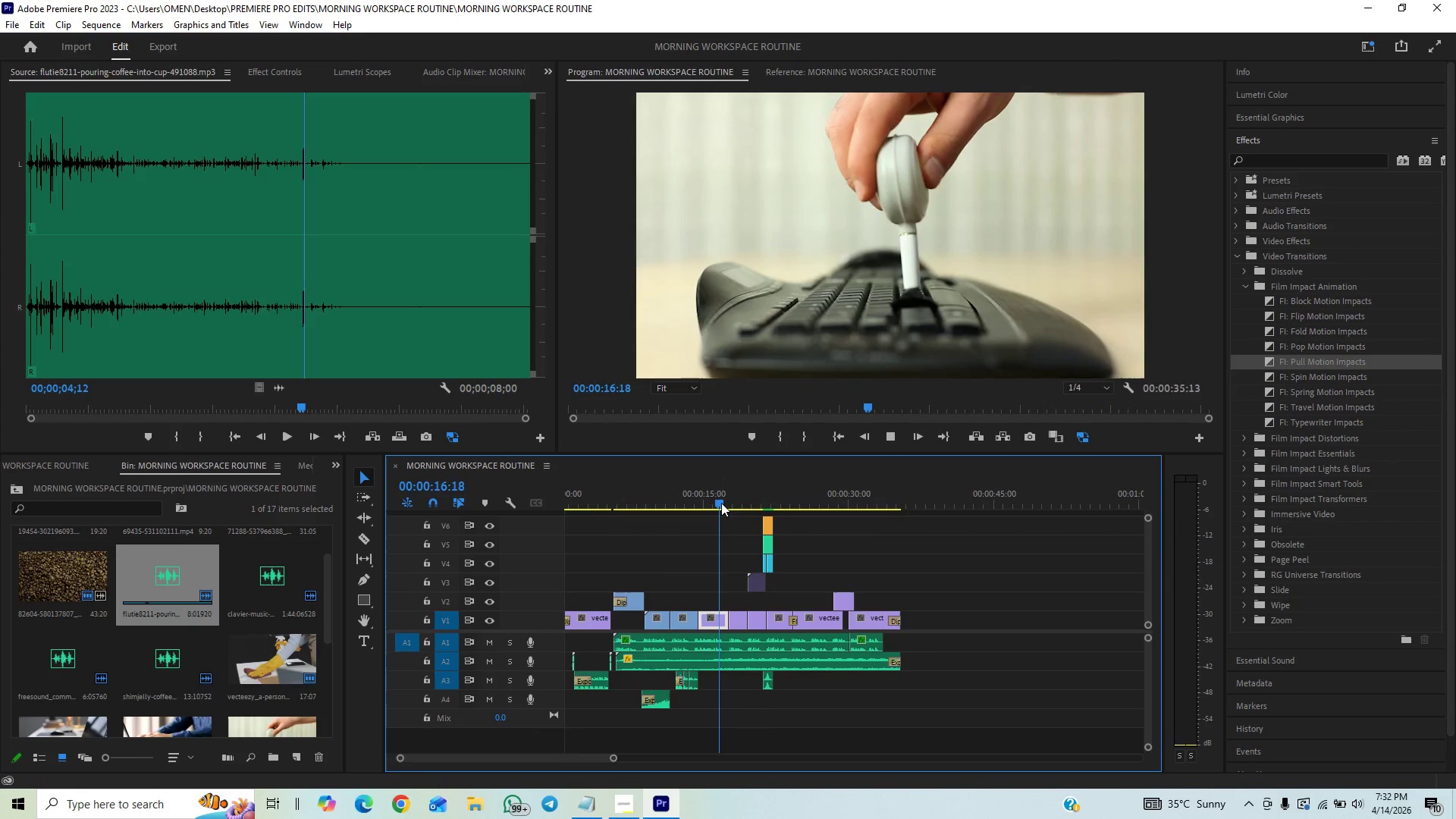 
key(Space)
 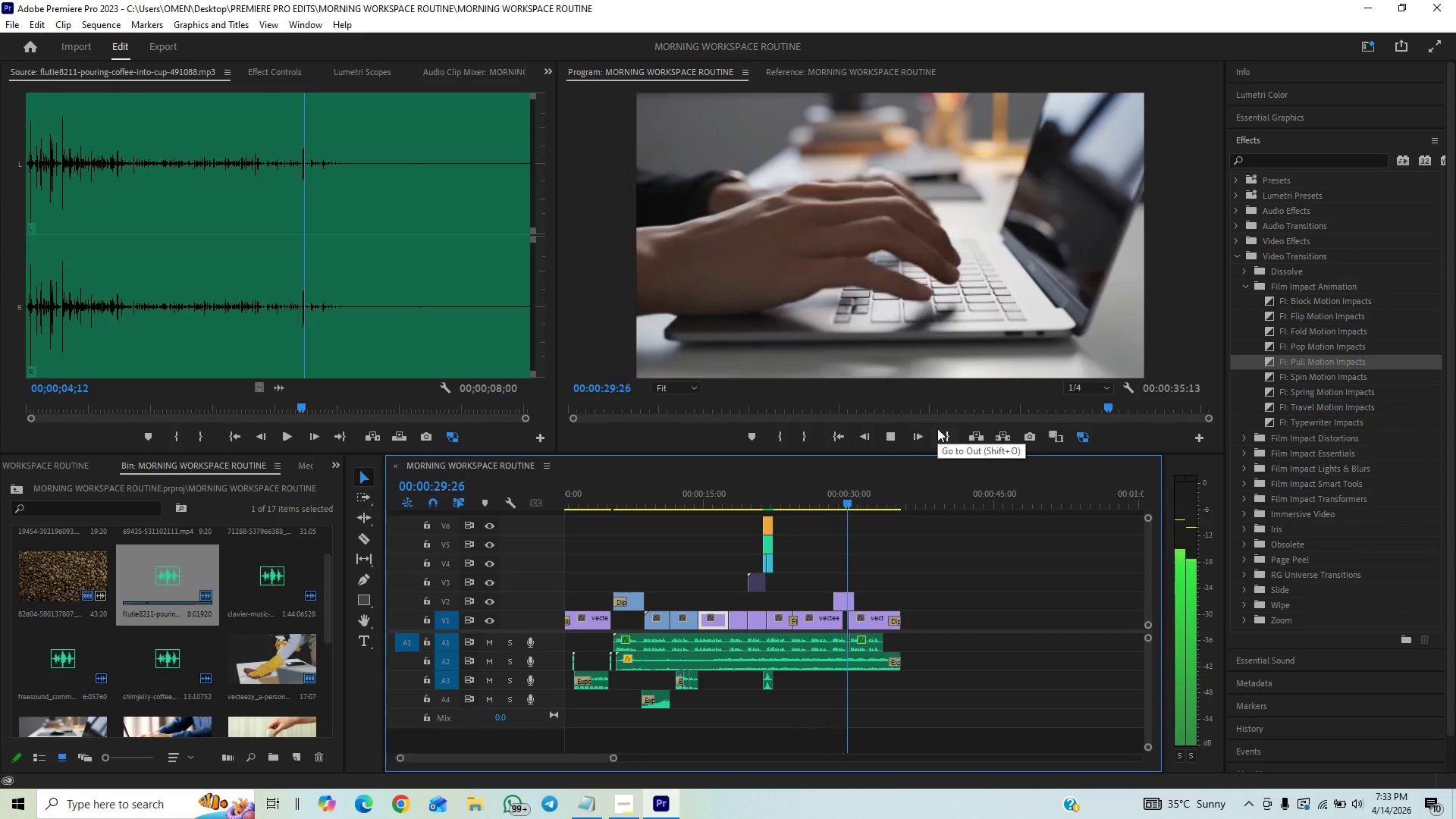 
wait(19.16)
 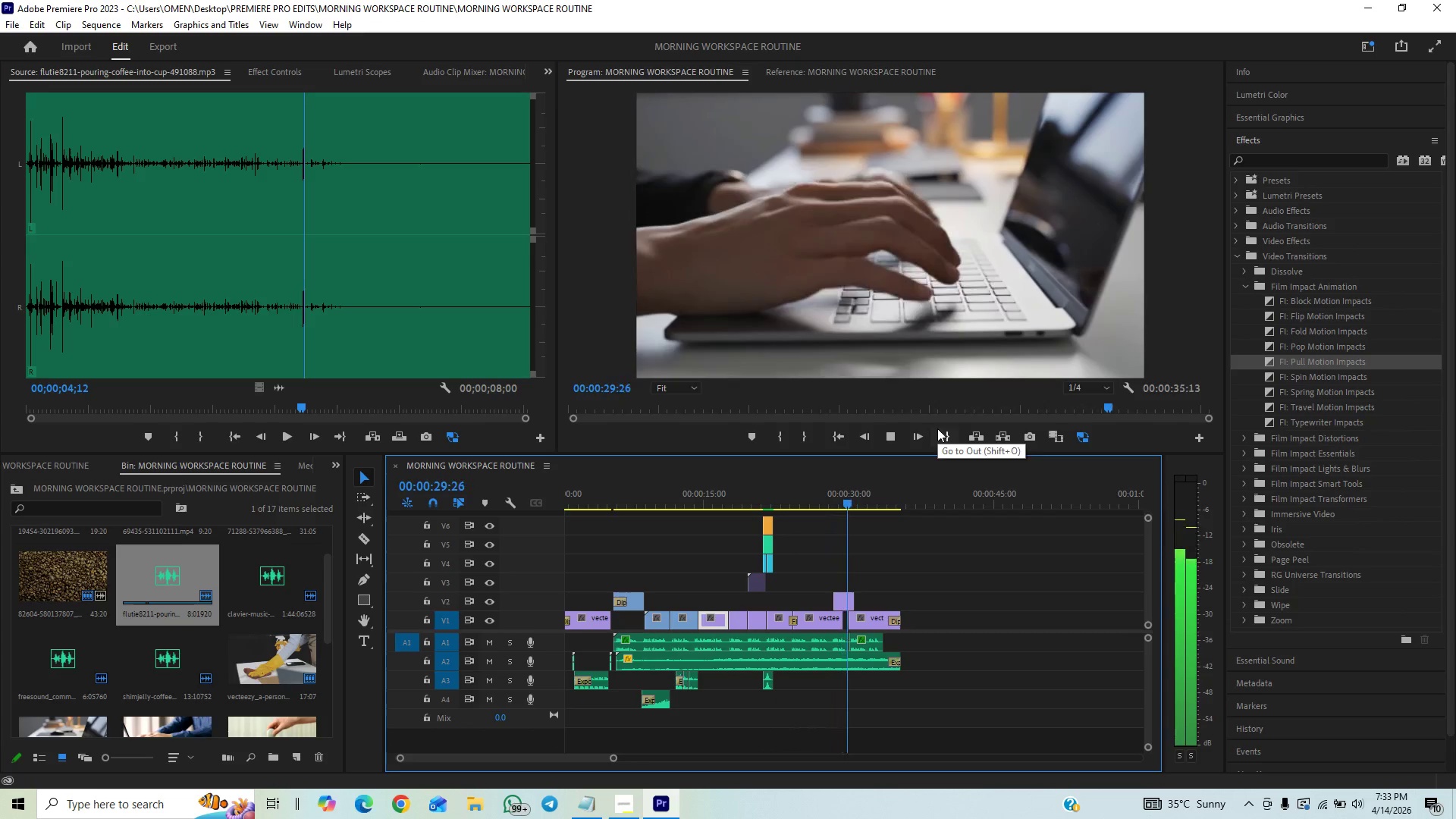 
key(Space)
 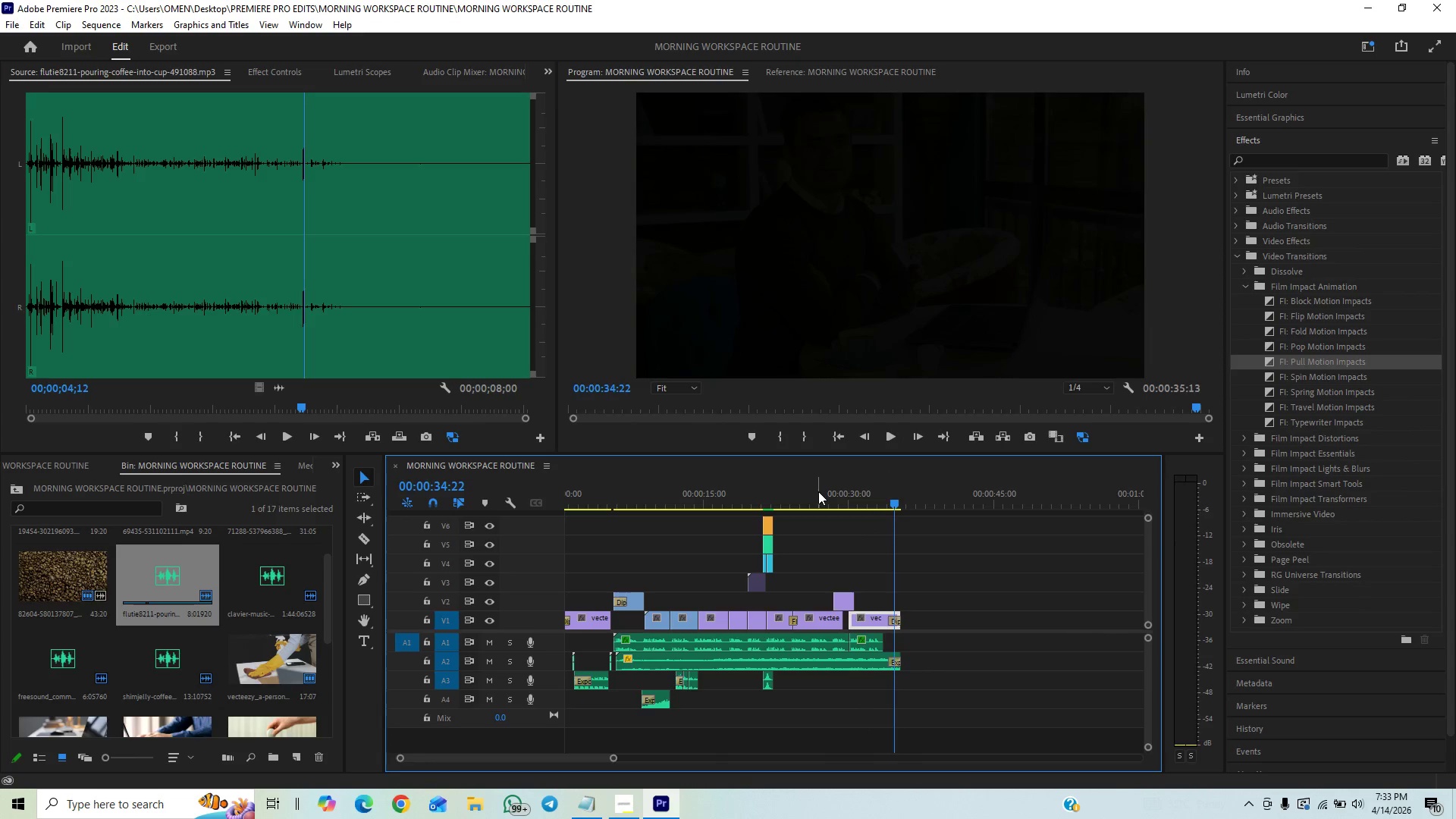 
key(Control+S)
 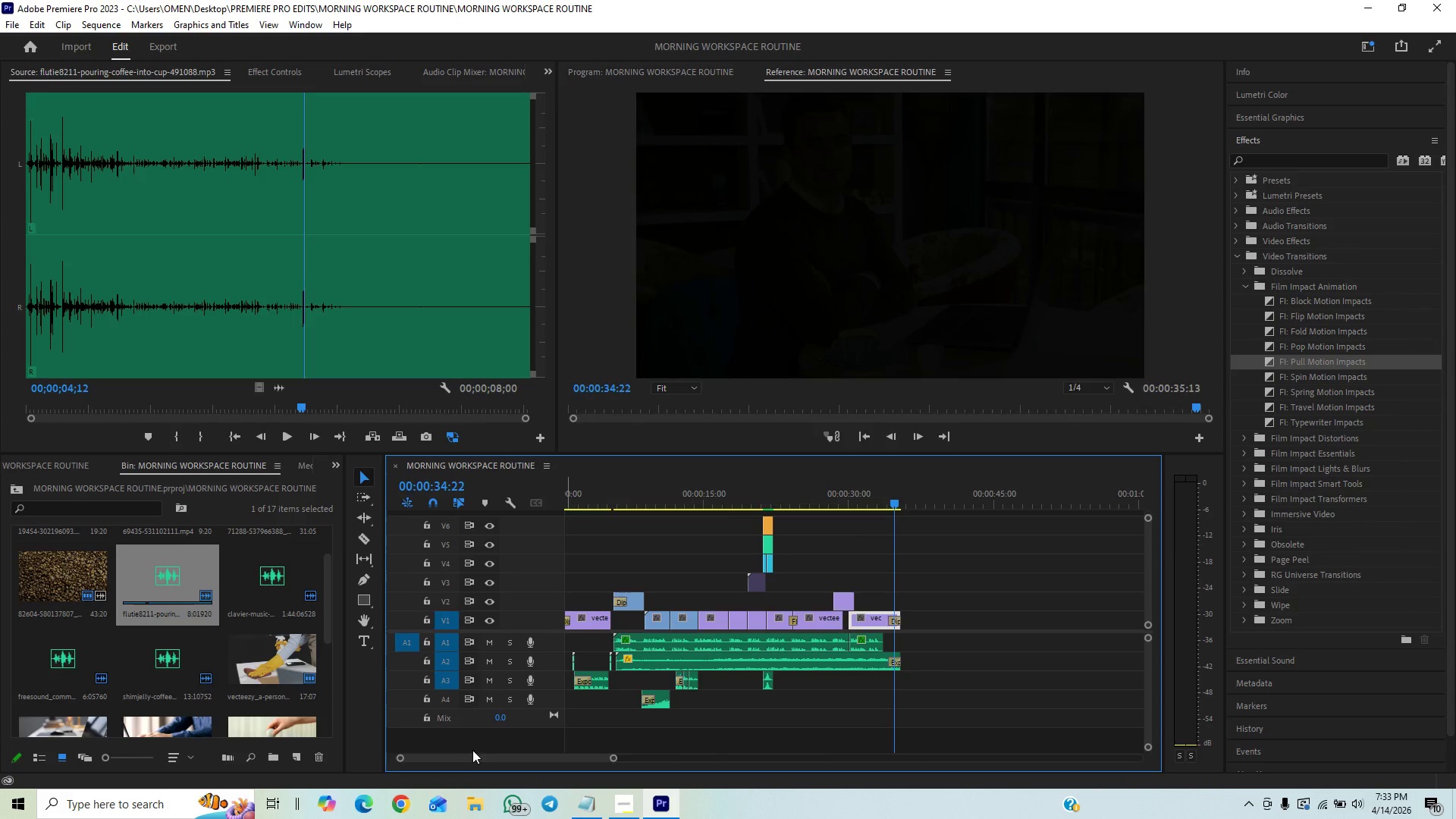 
left_click_drag(start_coordinate=[465, 755], to_coordinate=[441, 765])
 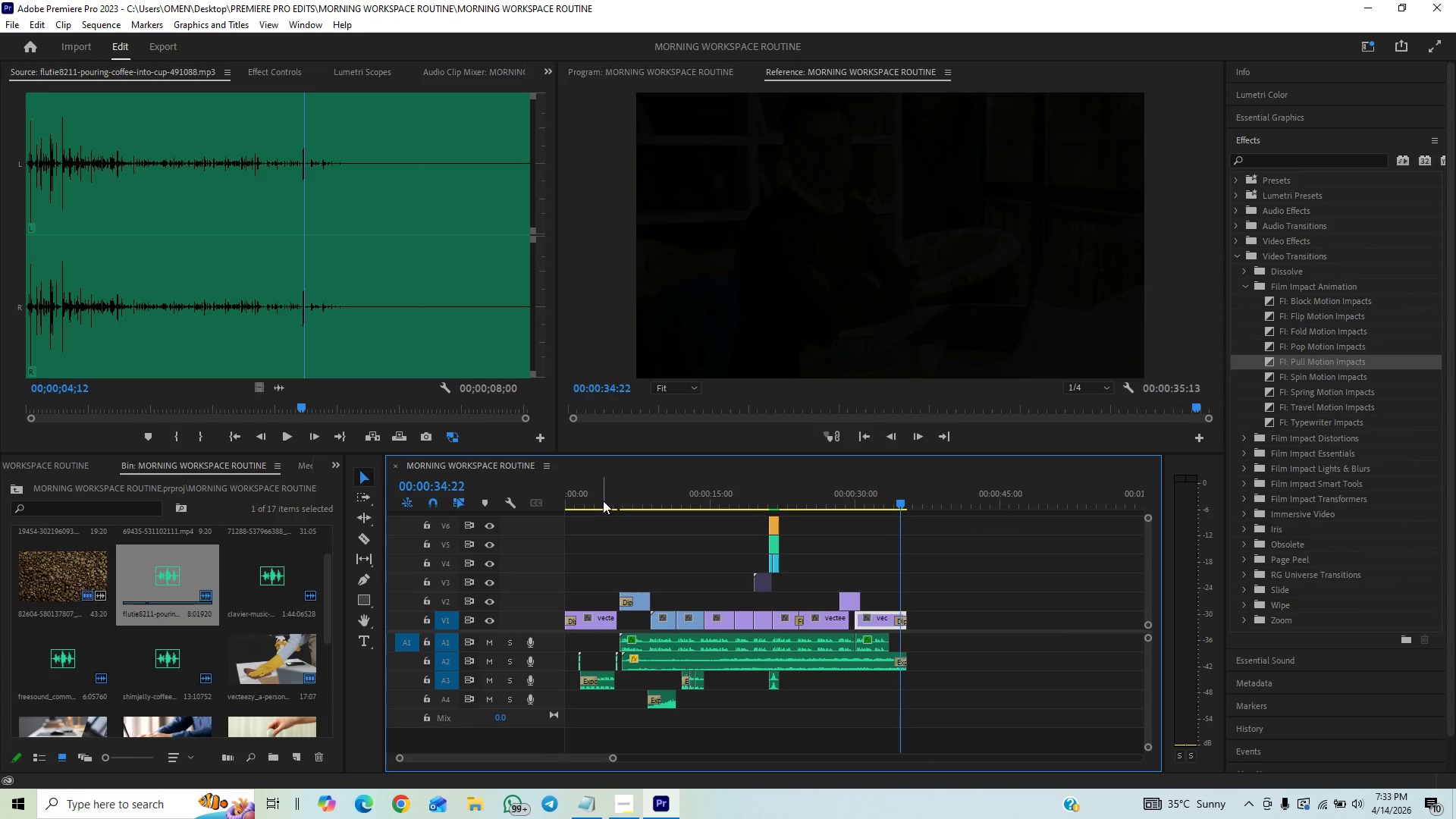 
left_click_drag(start_coordinate=[603, 500], to_coordinate=[555, 519])
 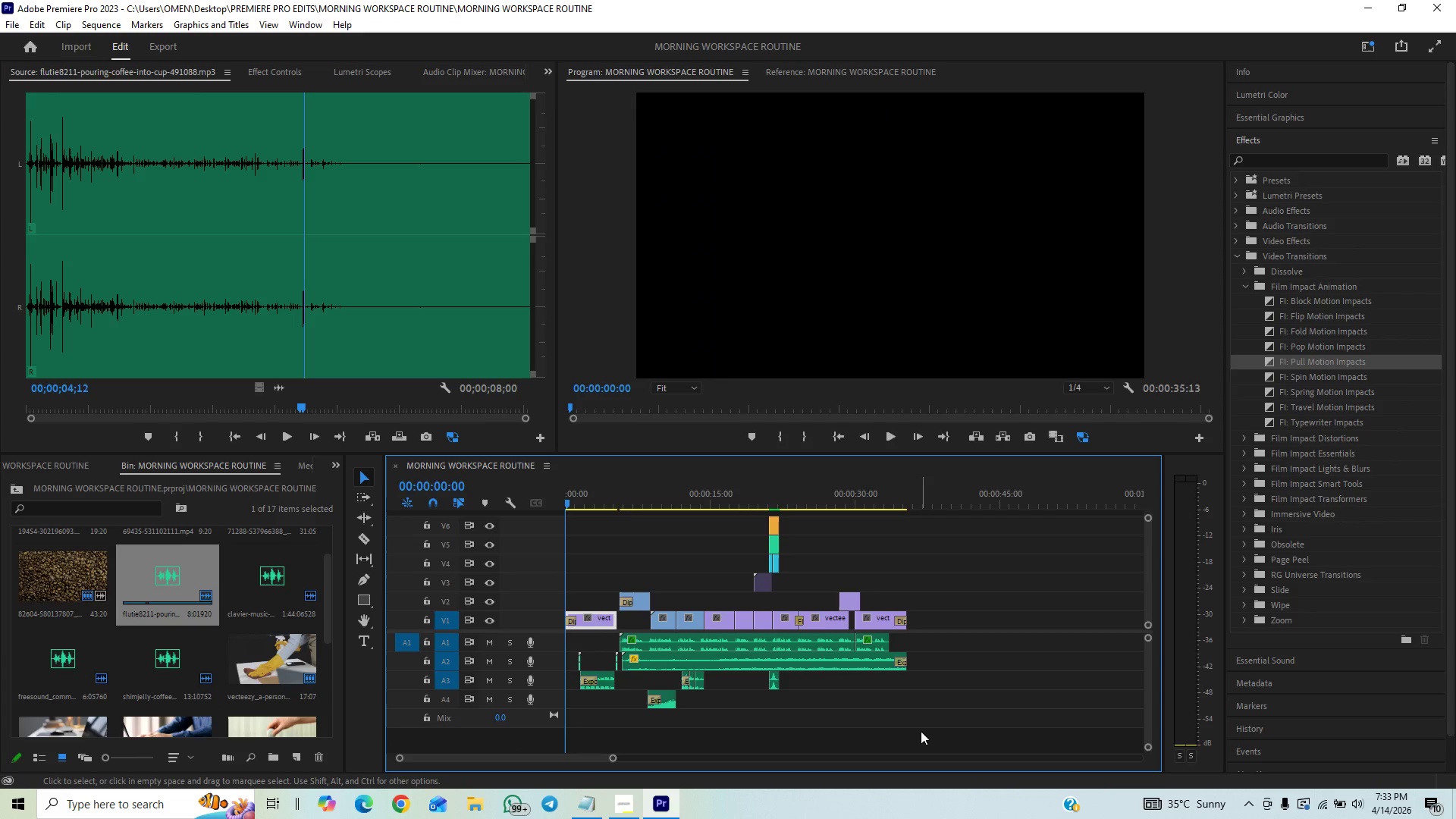 
left_click_drag(start_coordinate=[928, 723], to_coordinate=[501, 485])
 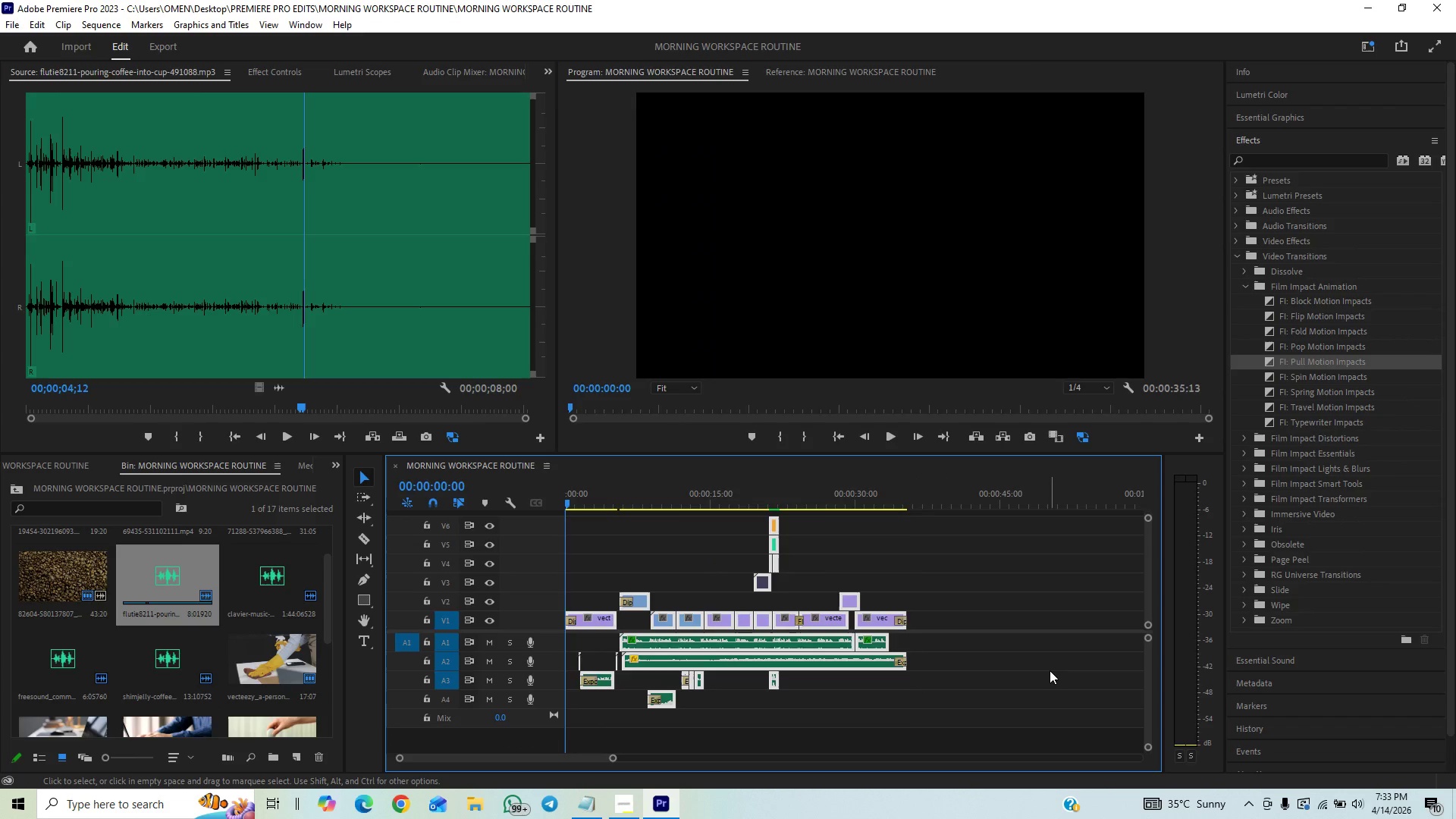 
key(Slash)
 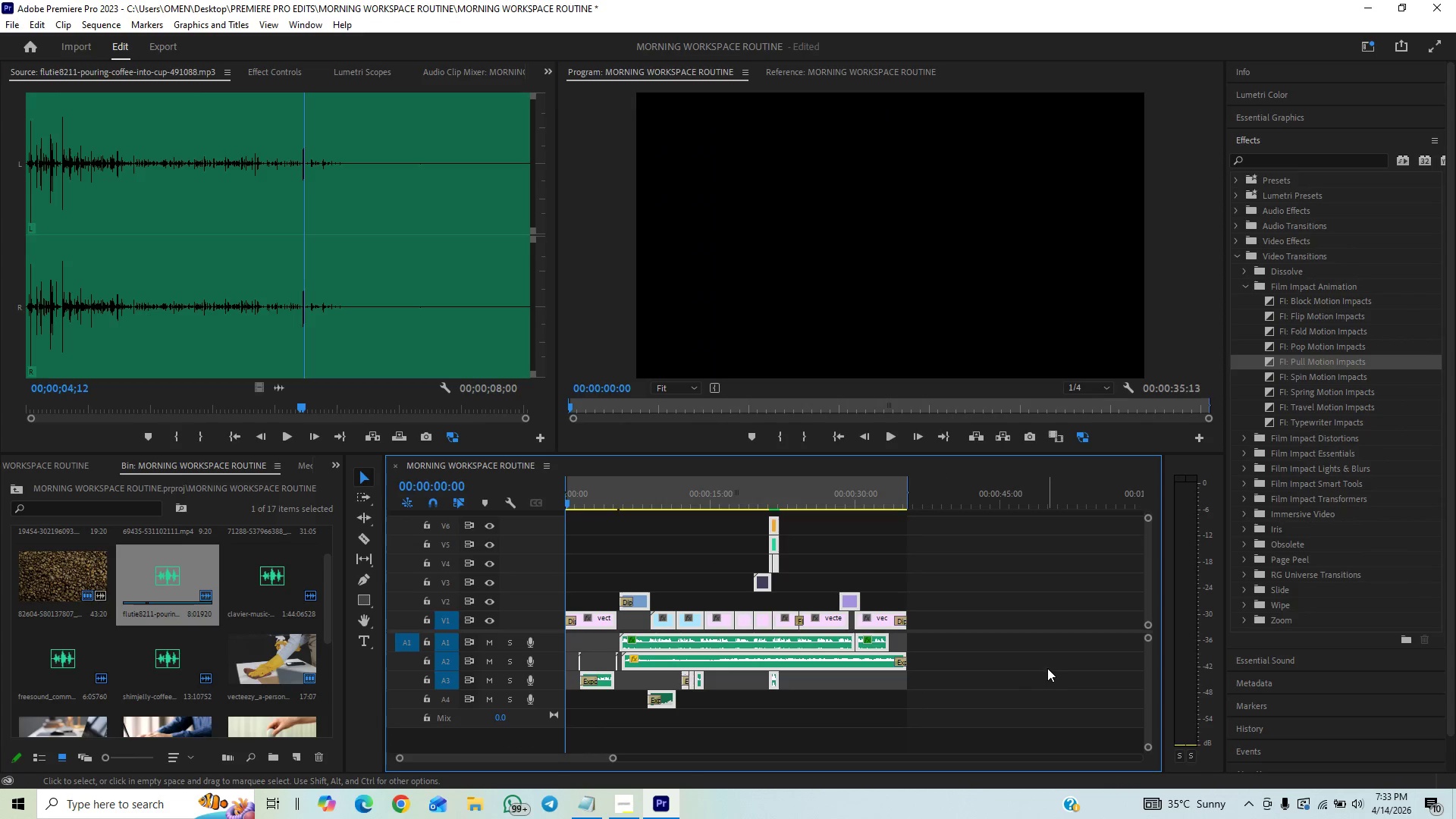 
key(Control+S)
 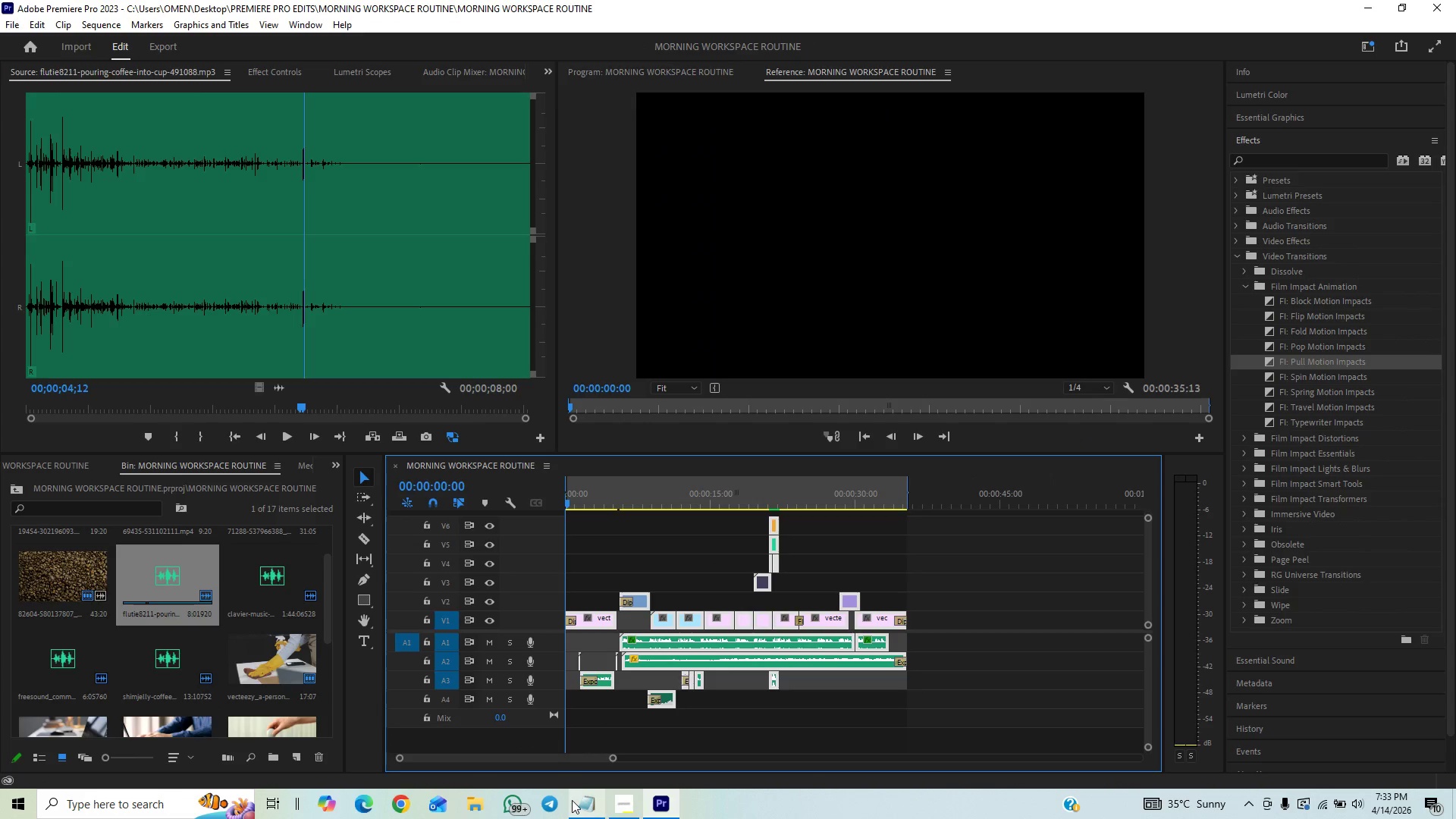 
left_click([581, 809])
 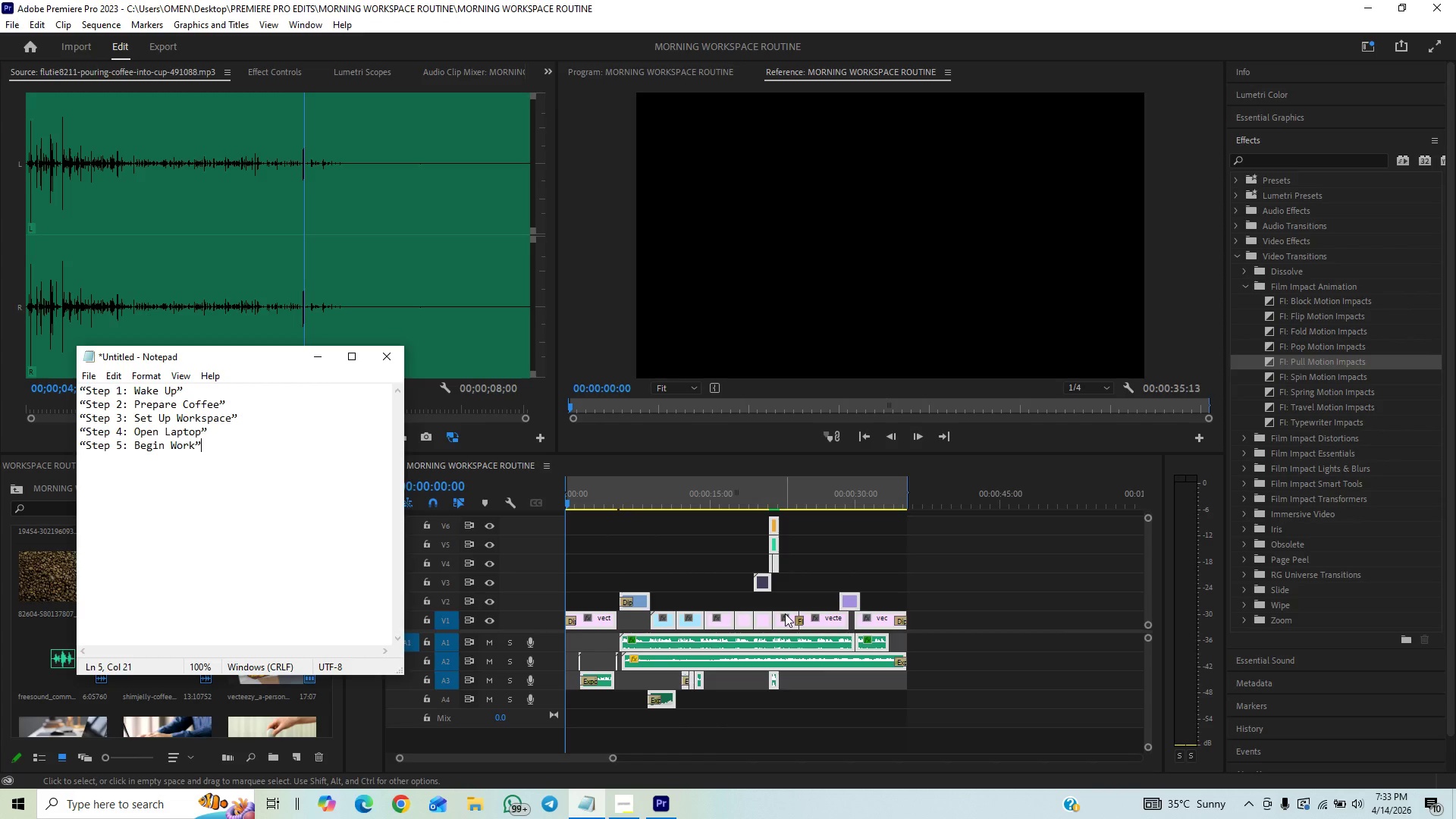 
wait(18.97)
 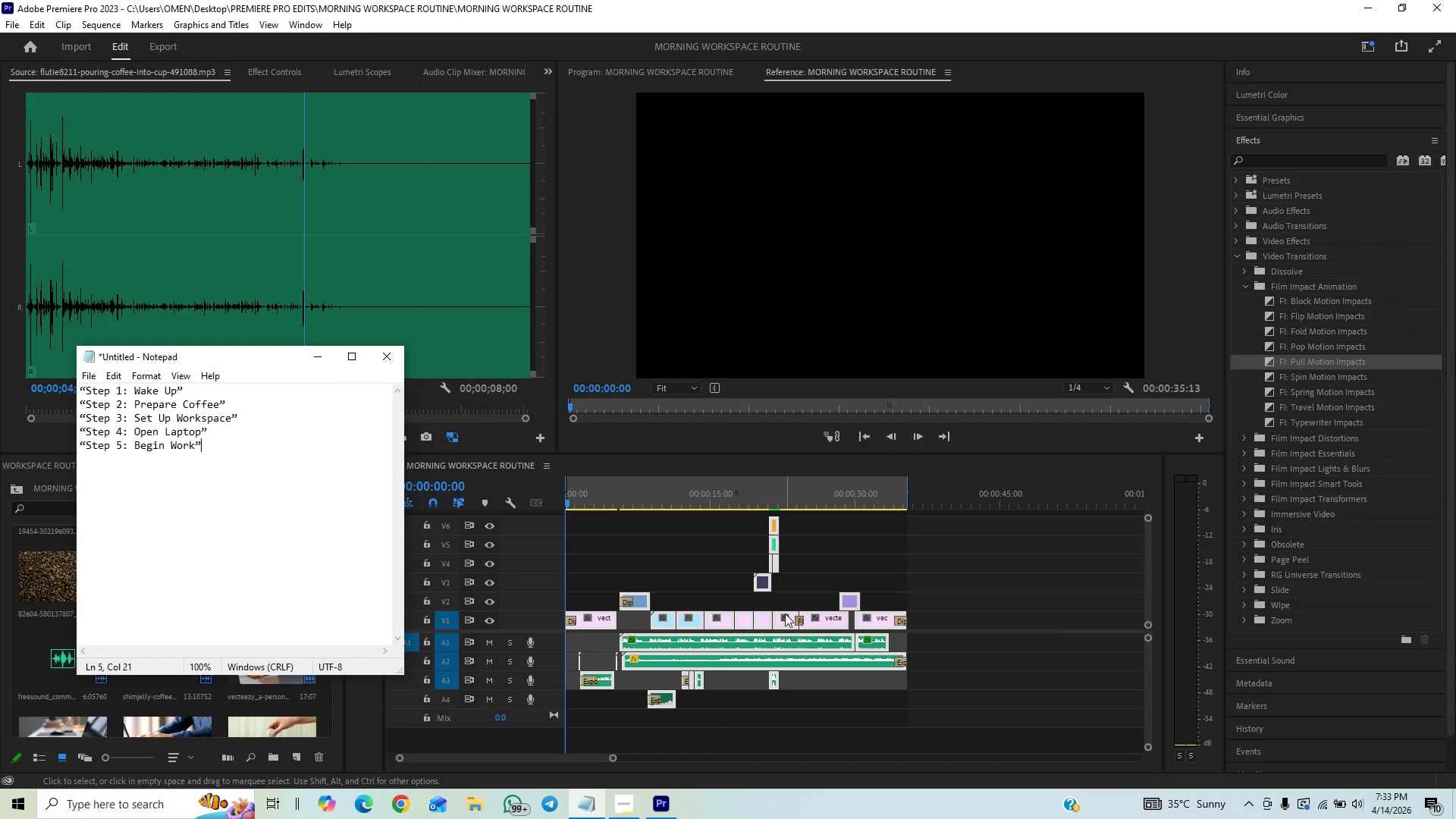 
left_click([318, 355])
 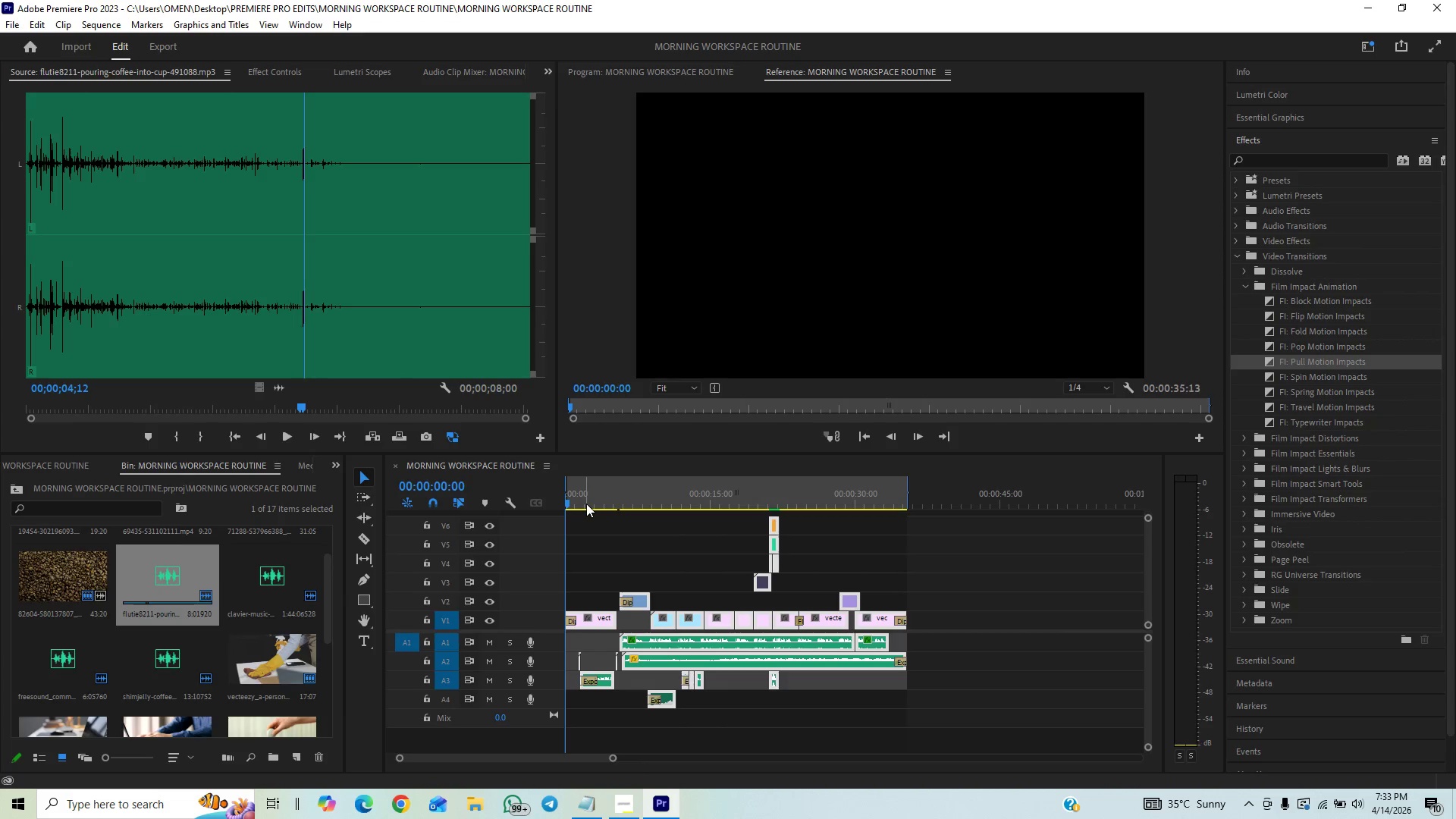 
wait(8.38)
 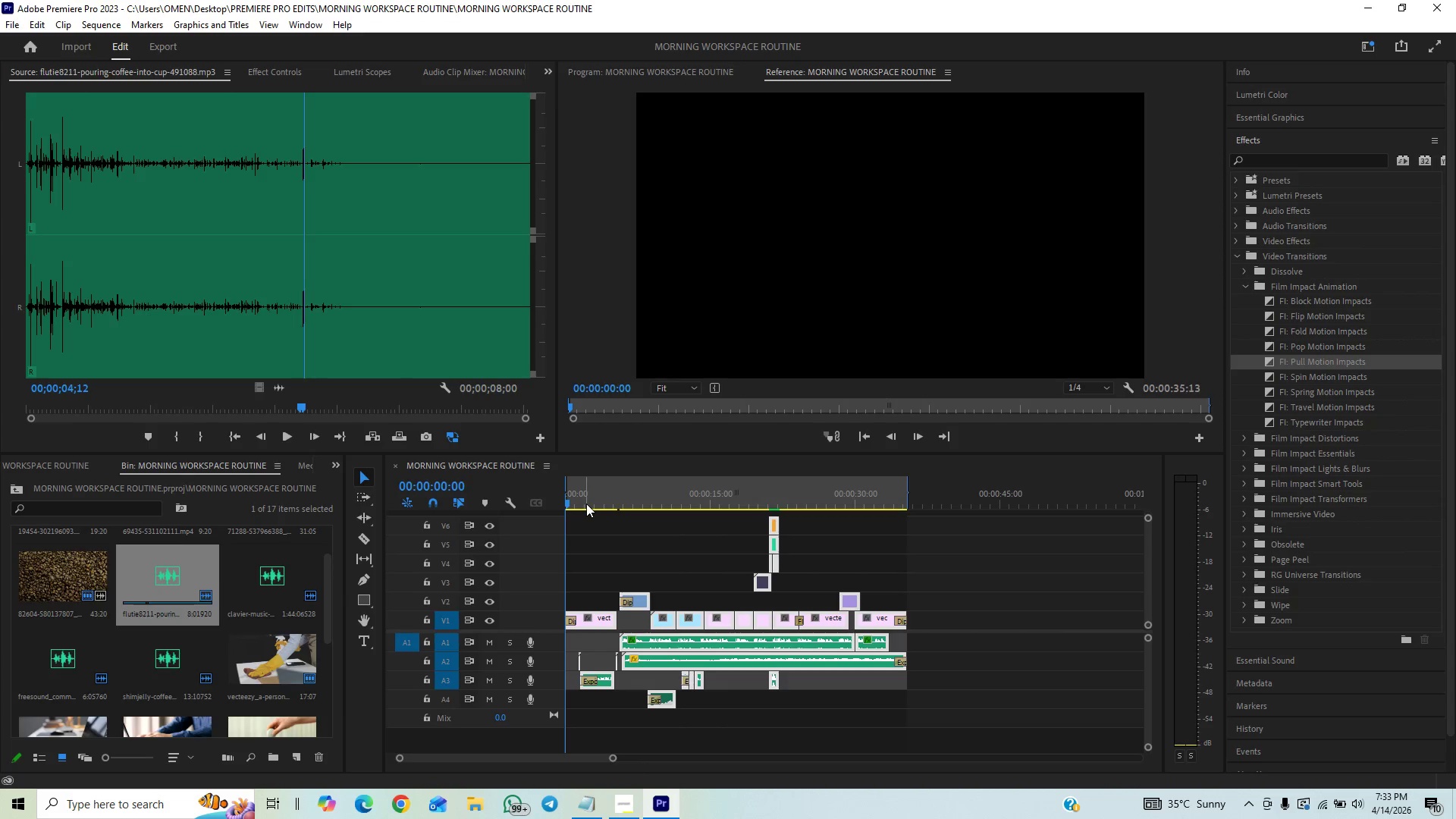 
left_click([621, 805])